 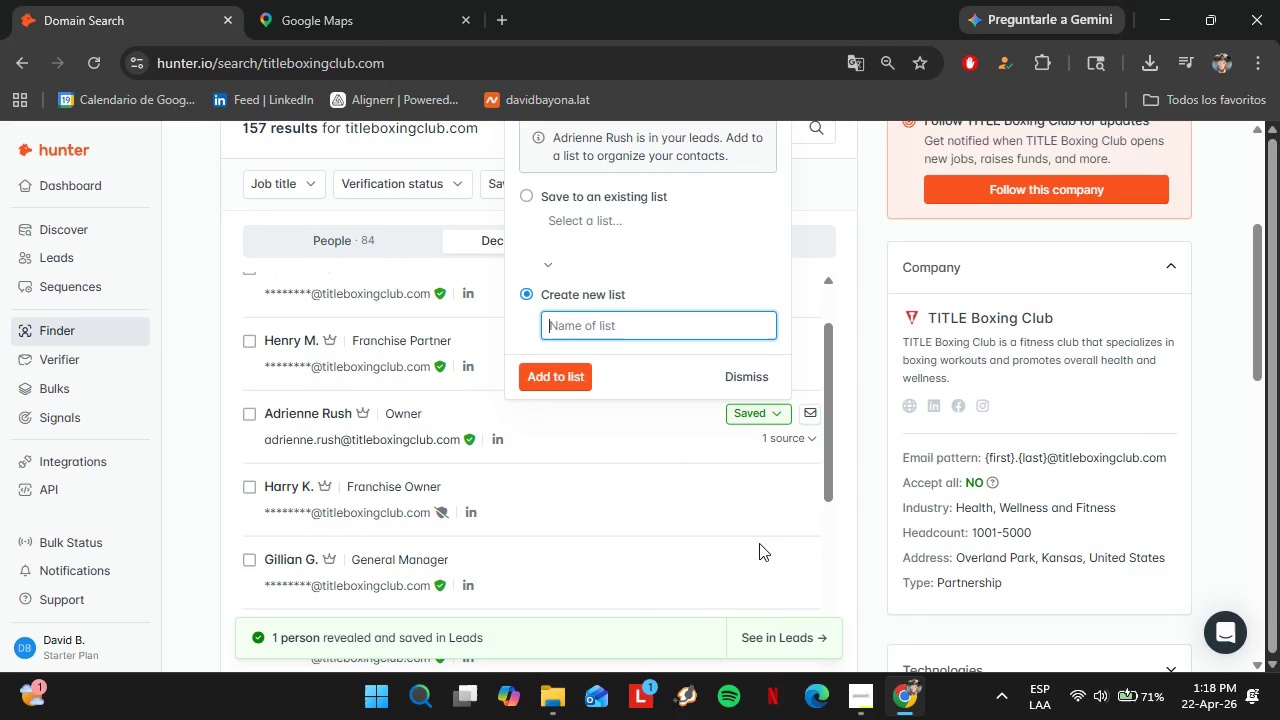 
key(Control+V)
 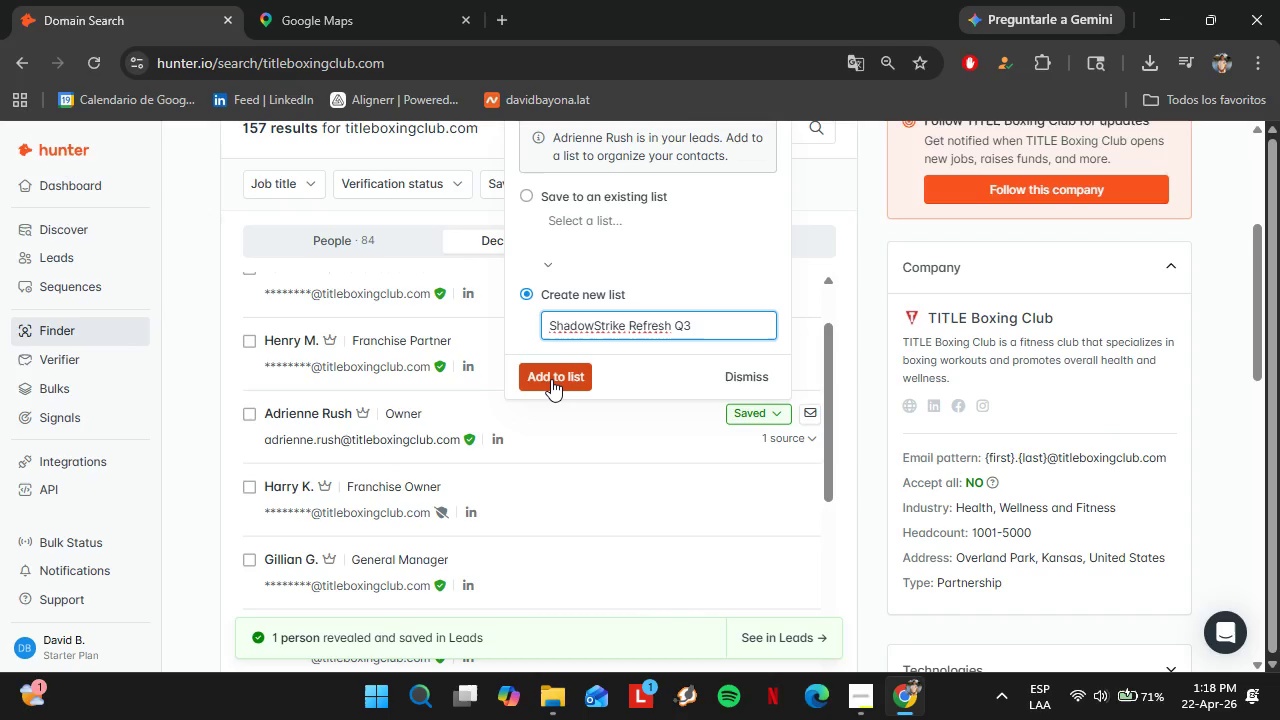 
left_click([550, 377])
 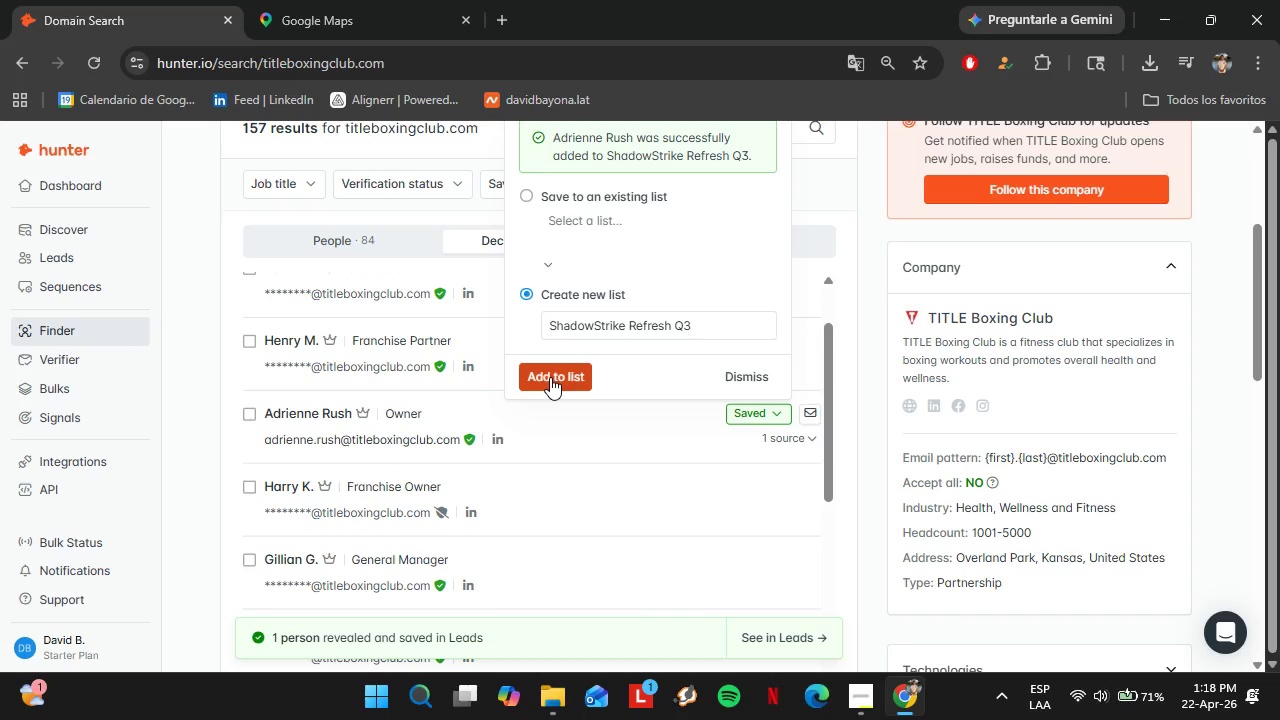 
wait(16.34)
 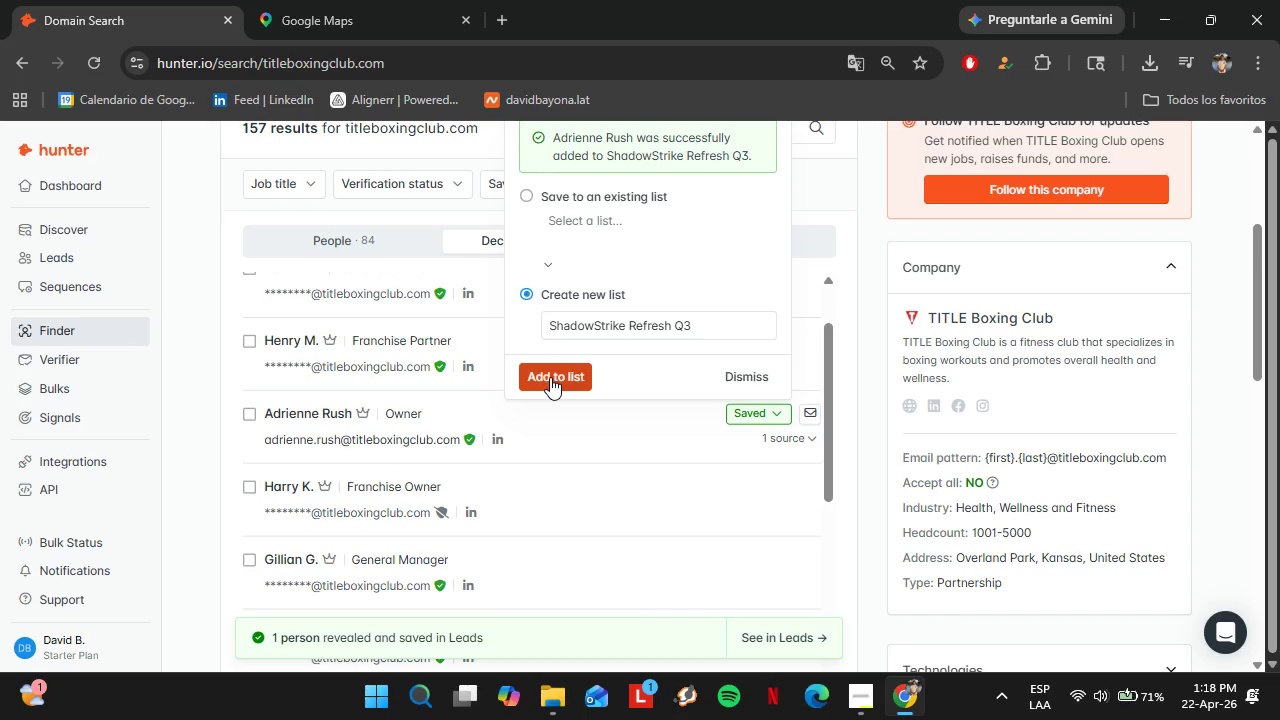 
left_click([758, 376])
 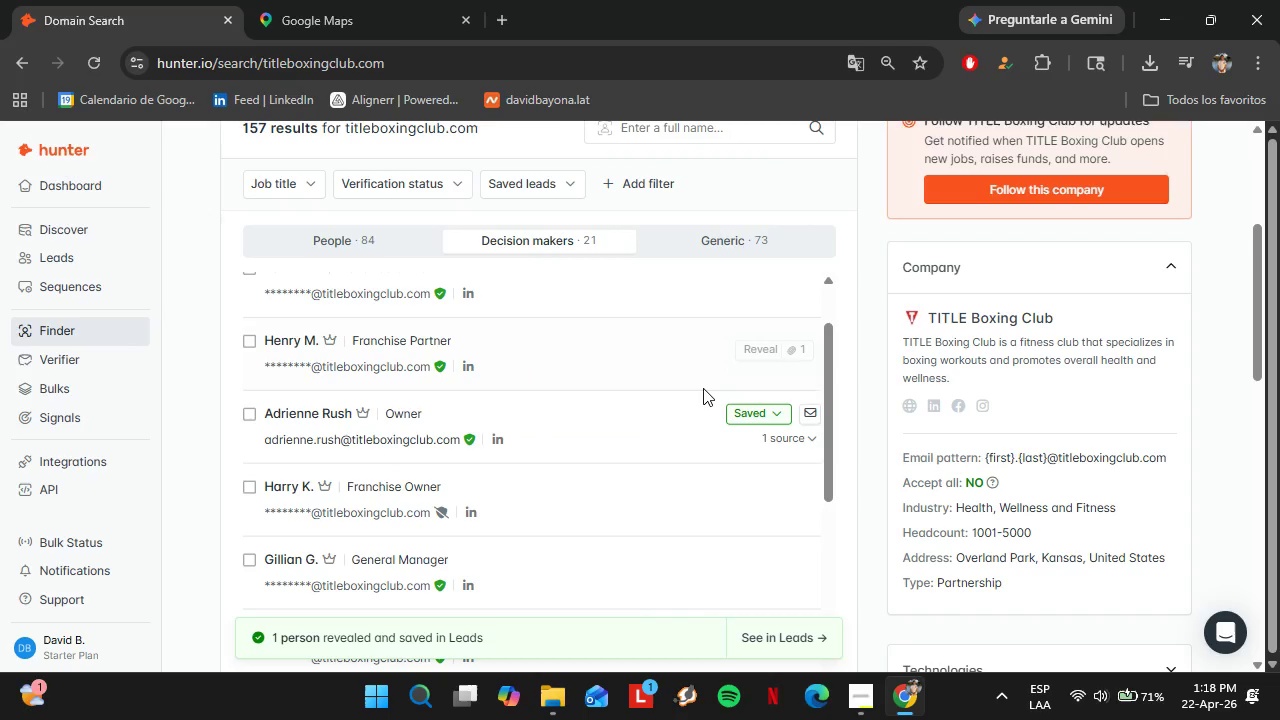 
left_click([424, 337])
 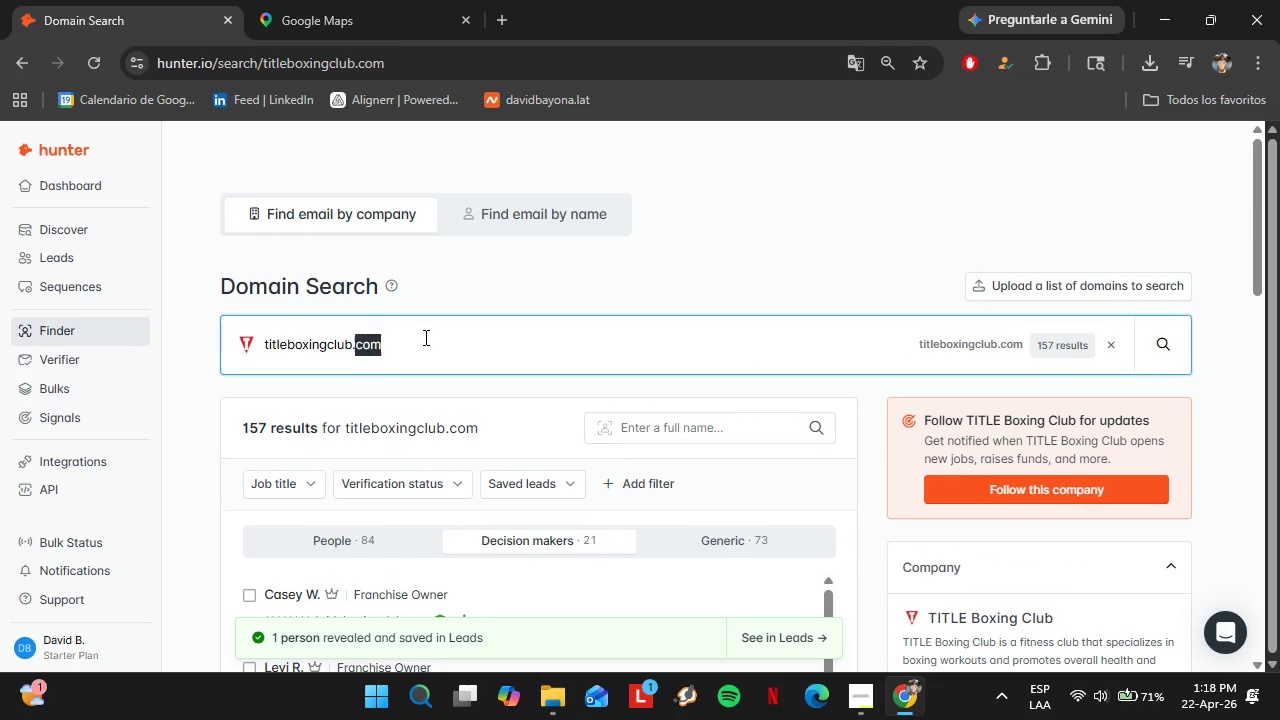 
scroll: coordinate [506, 327], scroll_direction: up, amount: 7.0
 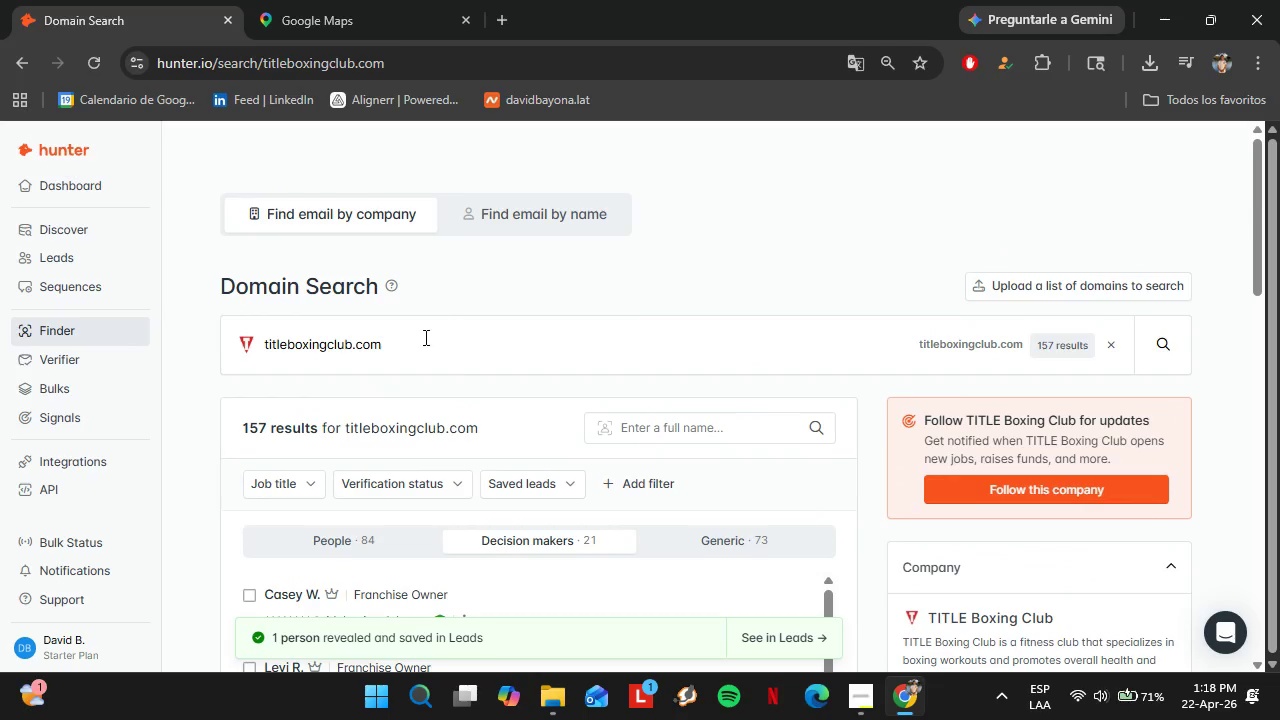 
double_click([424, 337])
 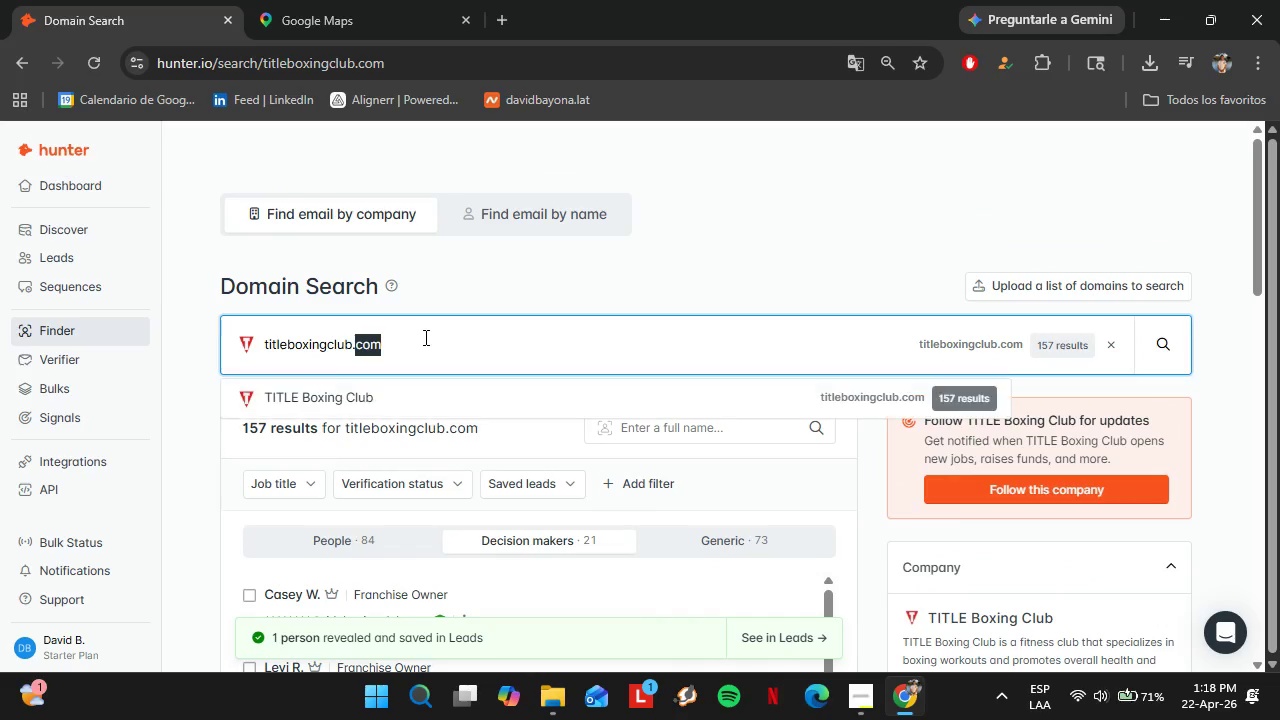 
triple_click([424, 337])
 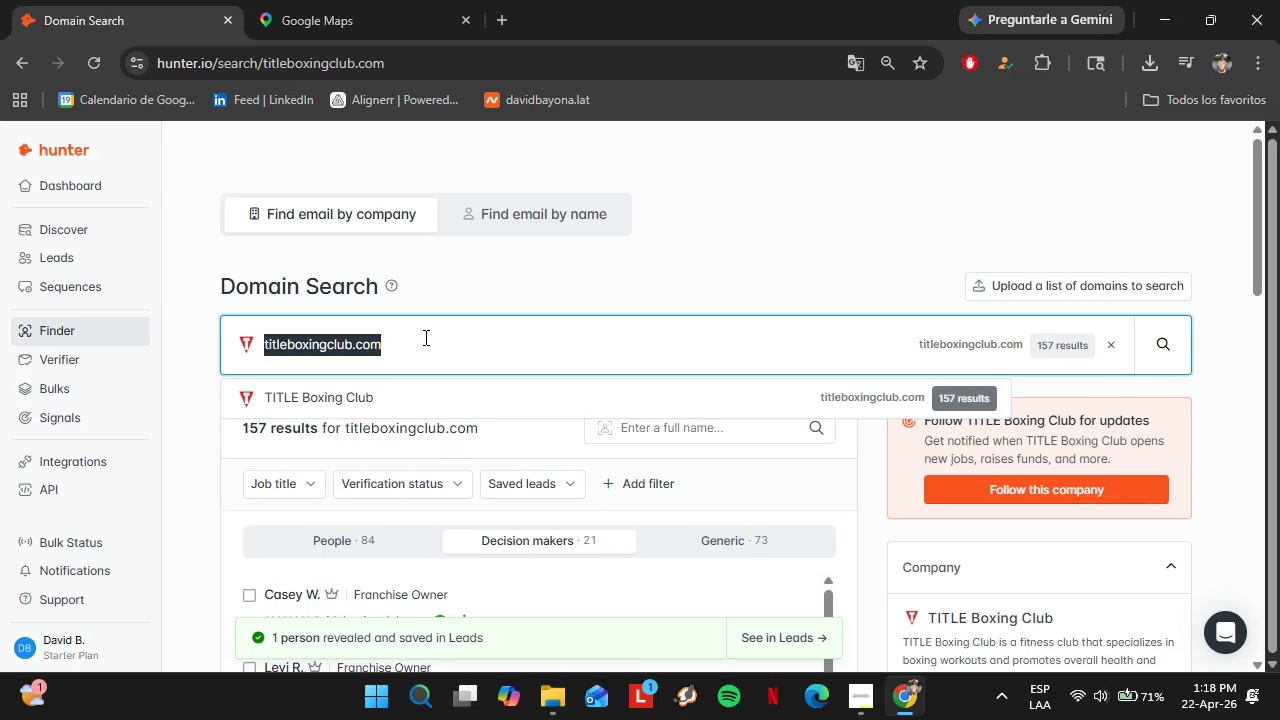 
triple_click([424, 337])
 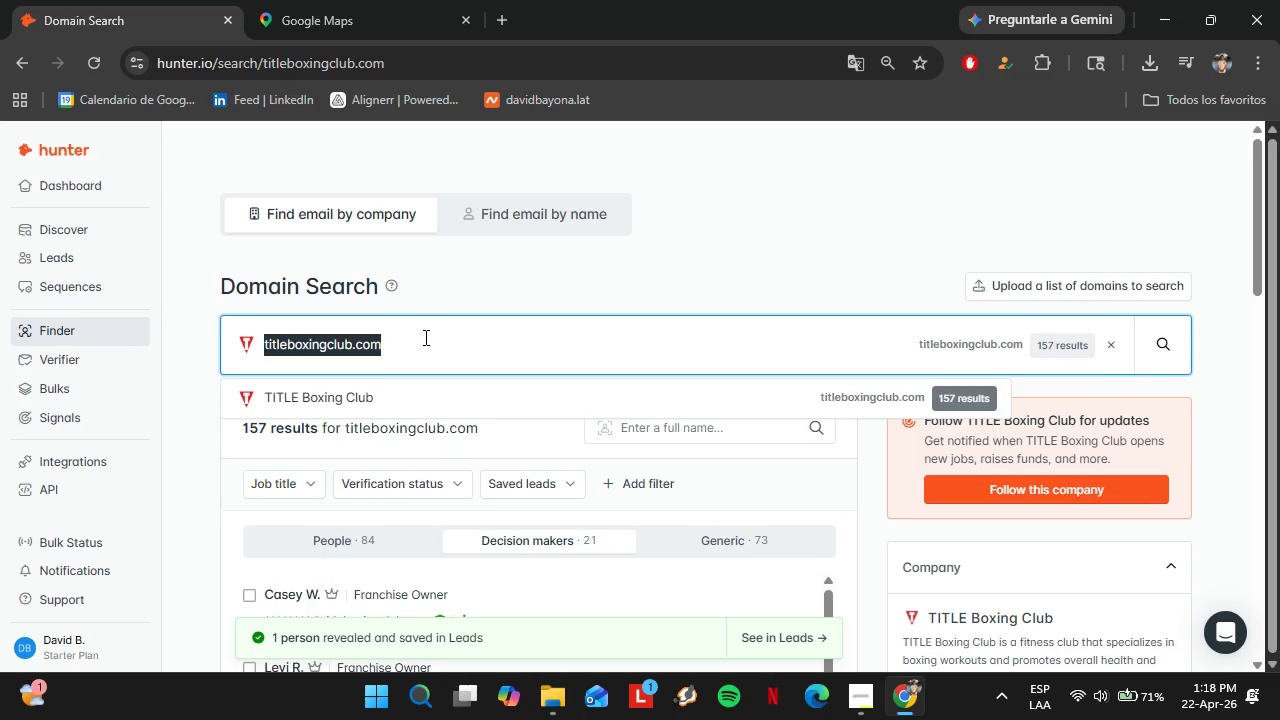 
type(9roundfr)
 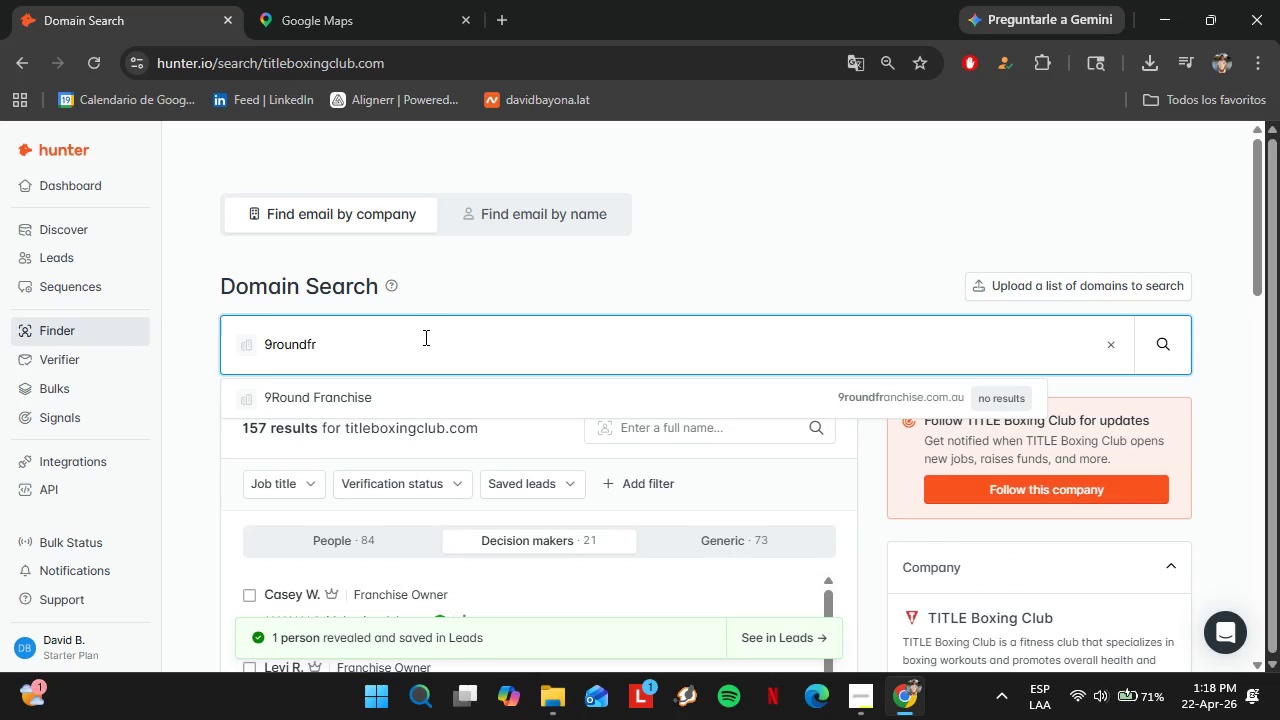 
key(ArrowDown)
 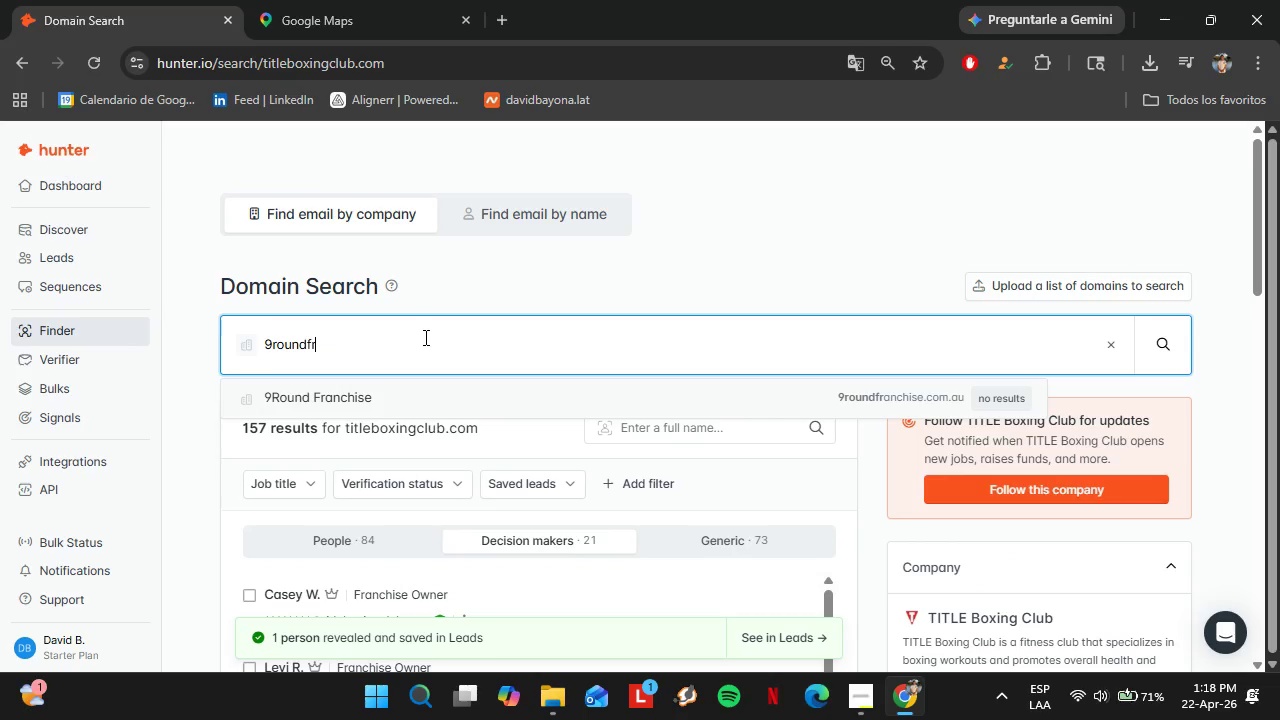 
key(Enter)
 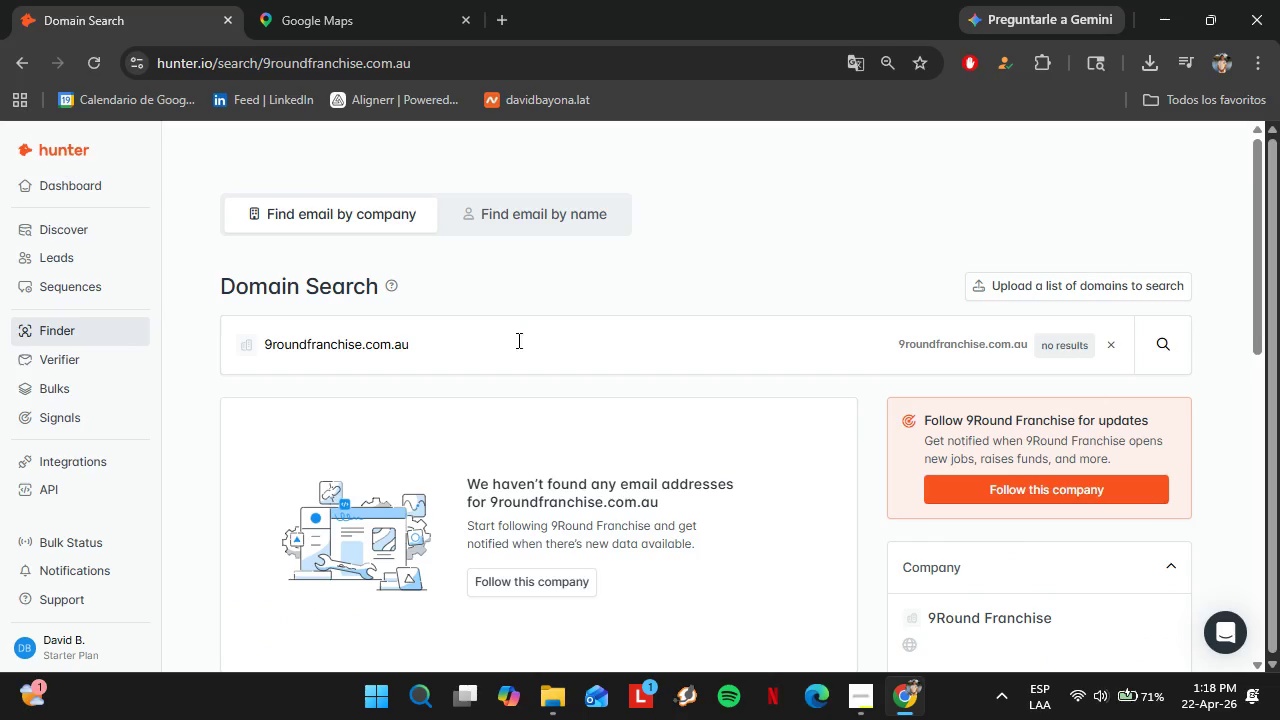 
left_click([430, 323])
 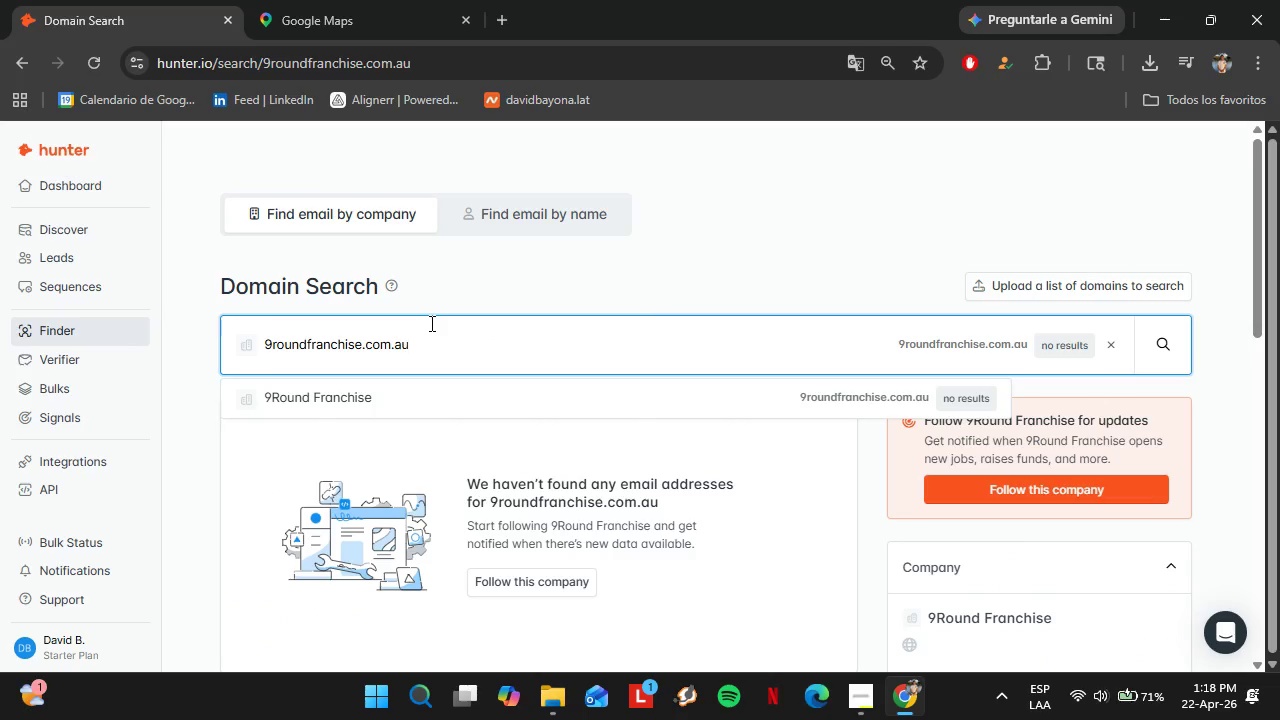 
key(Backspace)
 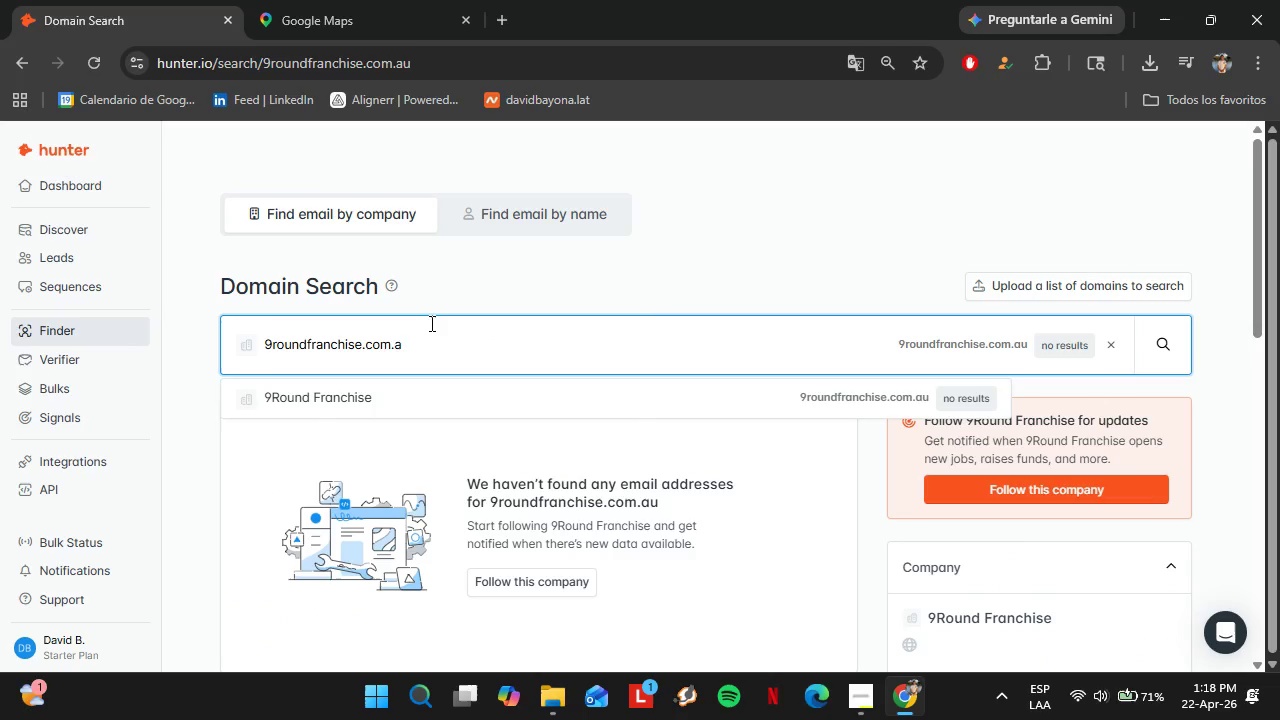 
key(Backspace)
 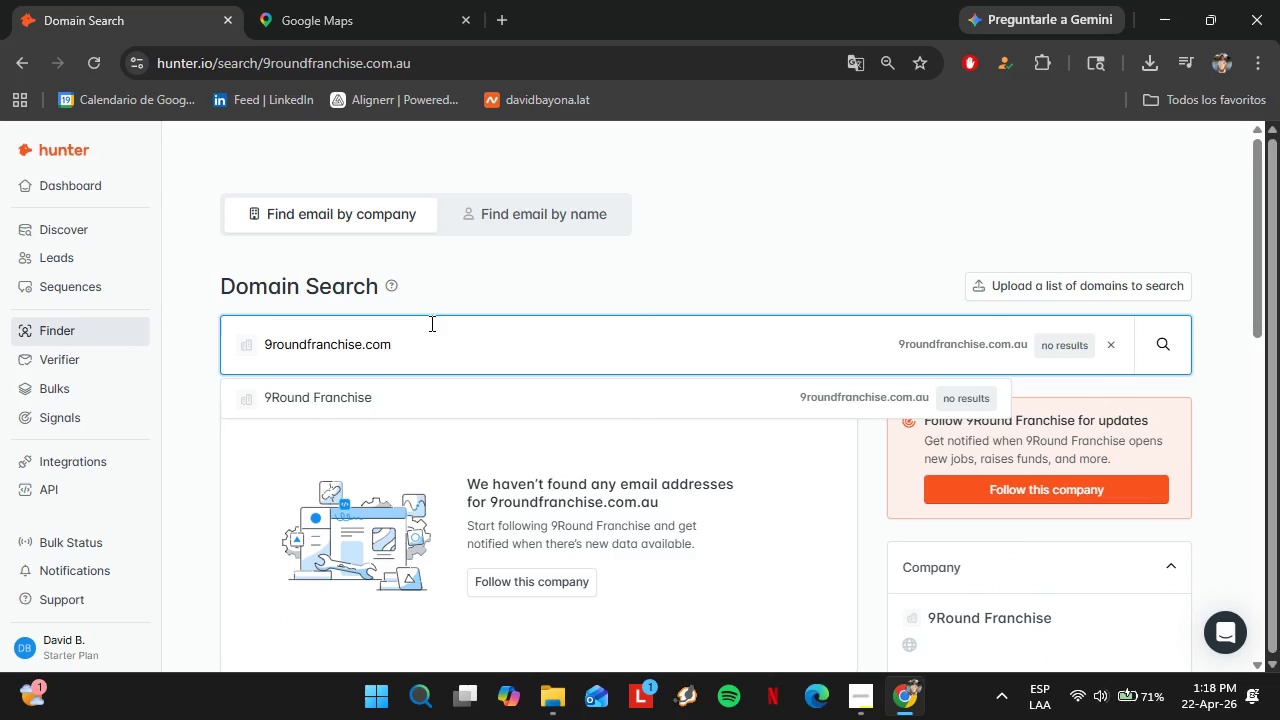 
key(Backspace)
 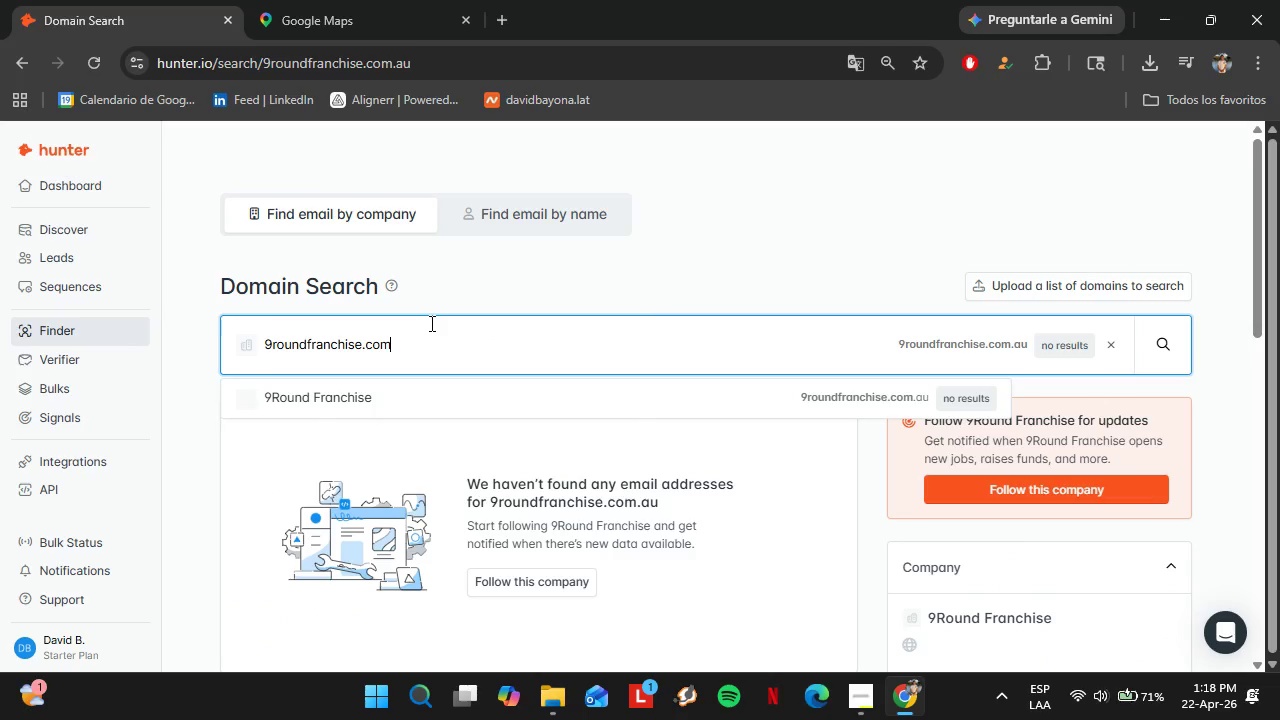 
key(Enter)
 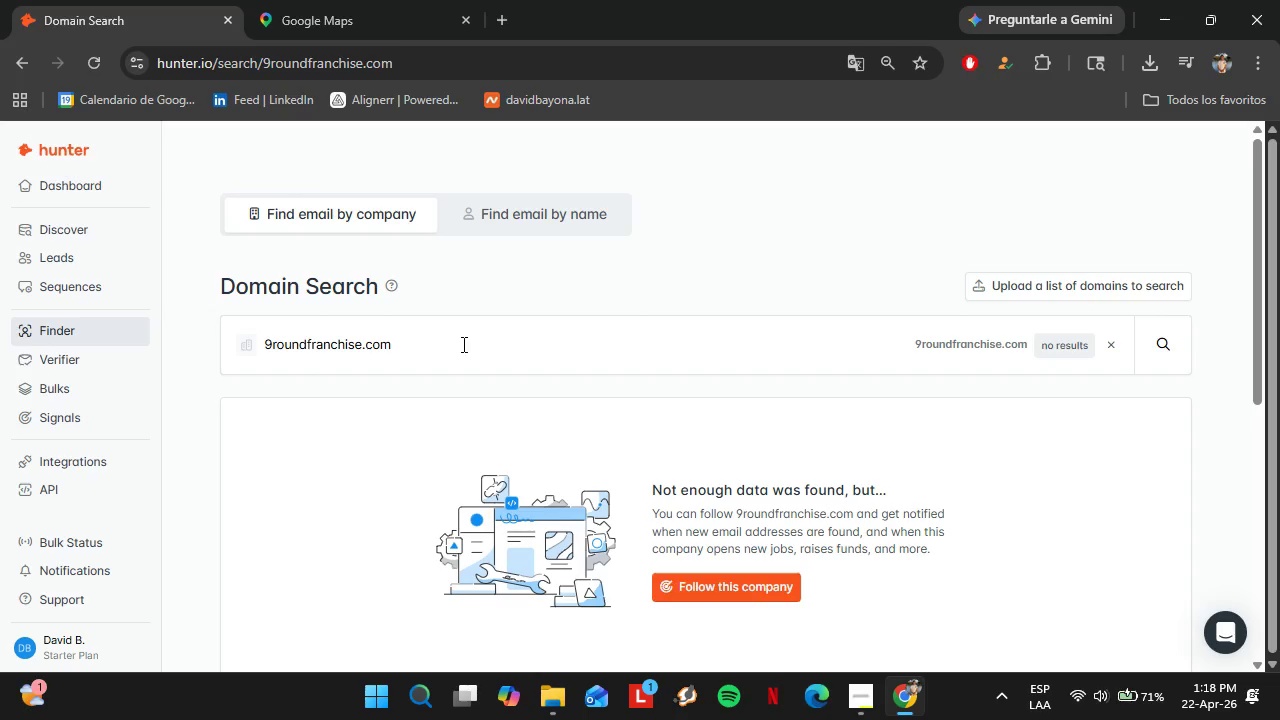 
left_click([475, 358])
 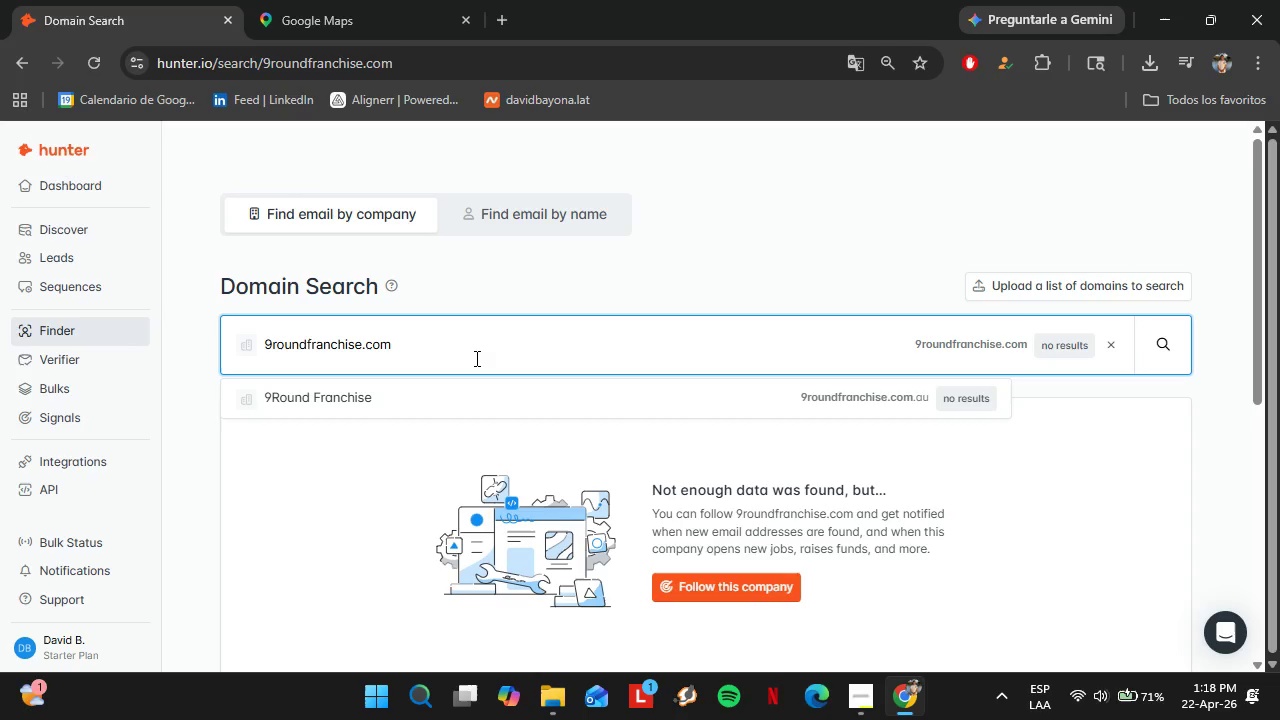 
key(Backspace)
 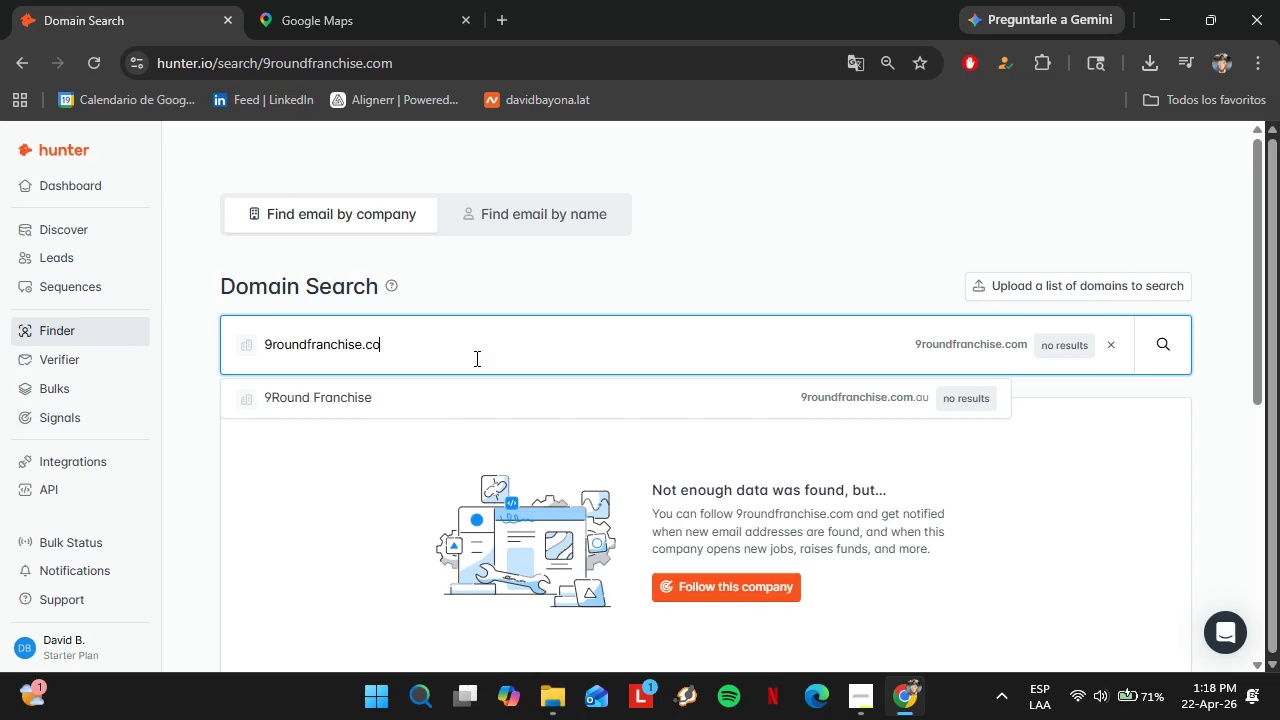 
key(Backspace)
 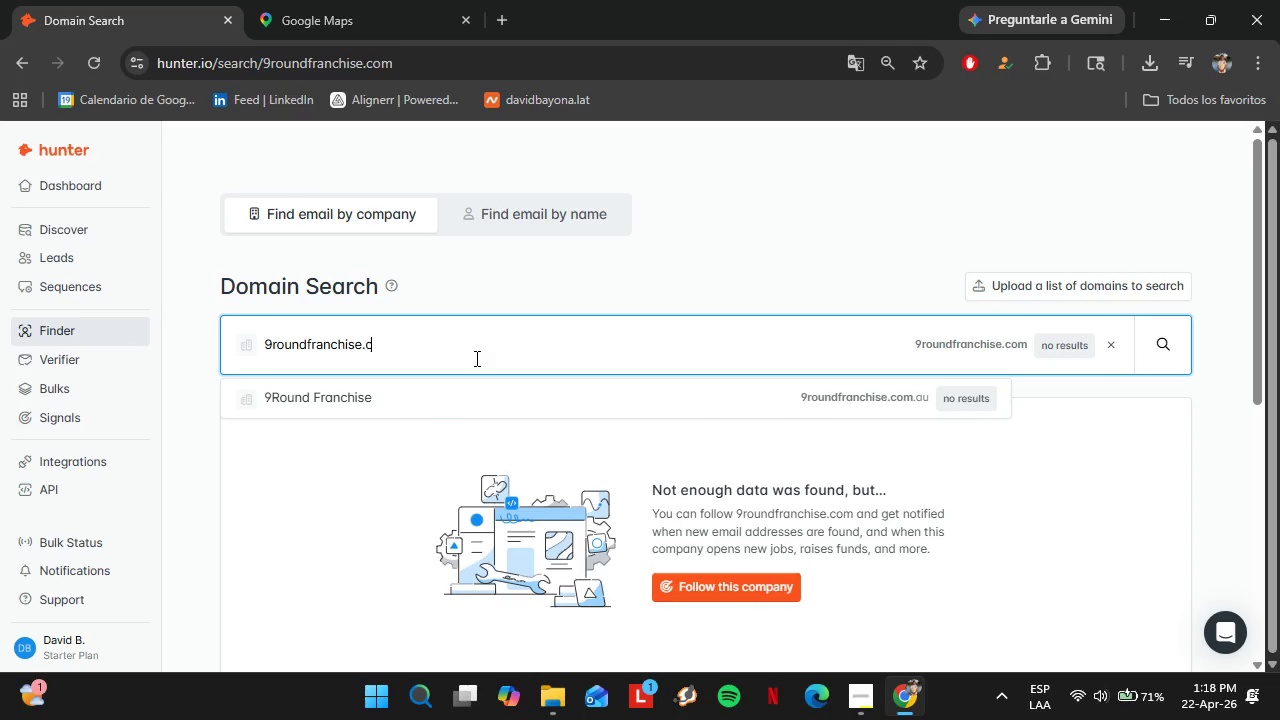 
key(Backspace)
 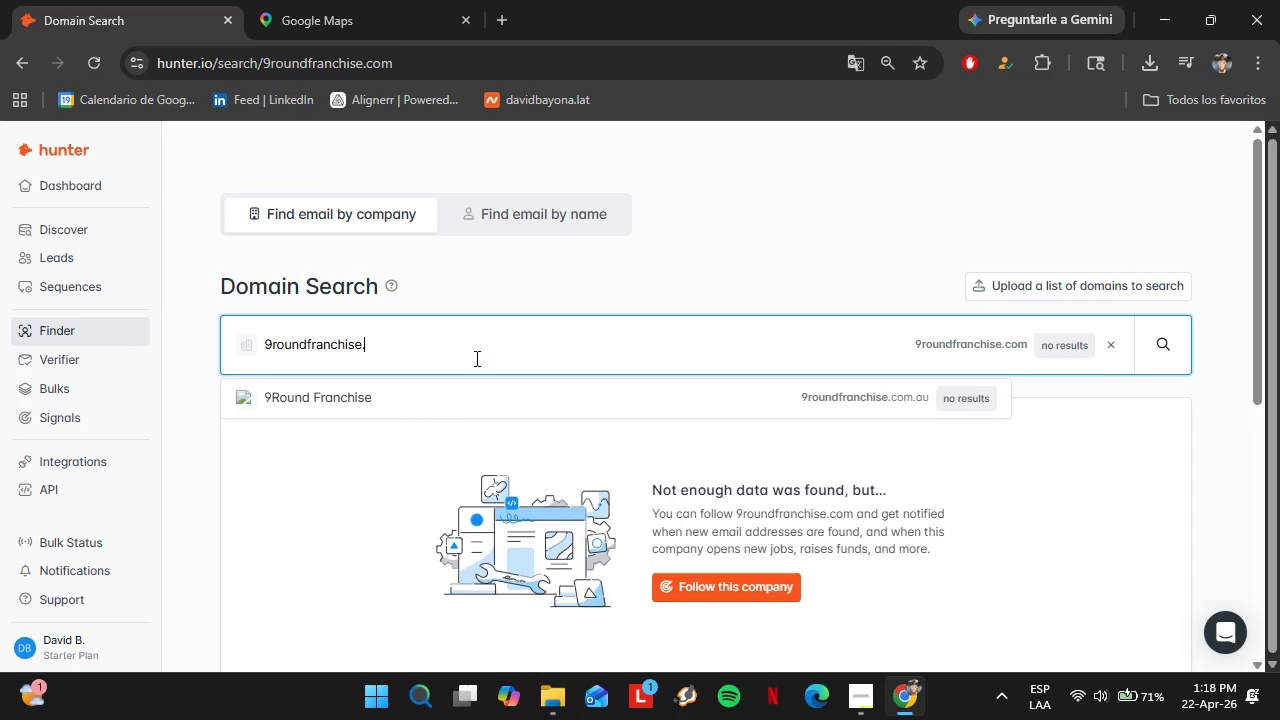 
key(Backspace)
 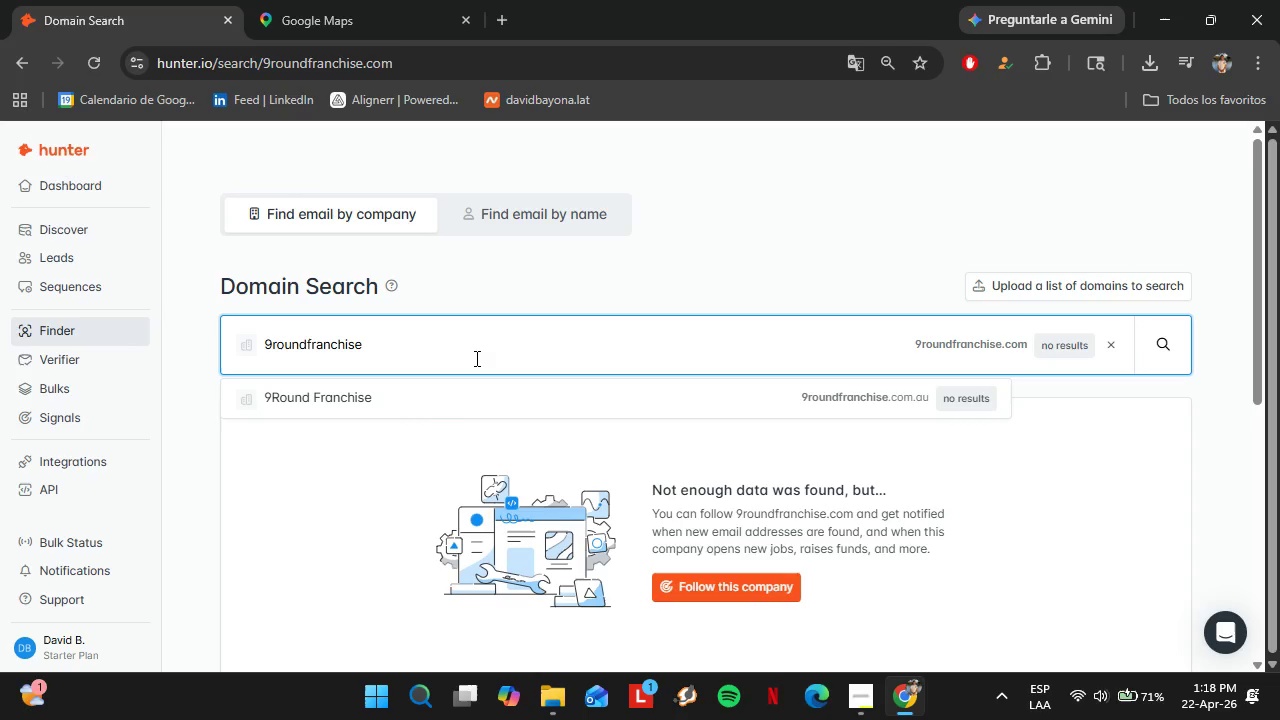 
hold_key(key=ArrowLeft, duration=0.64)
 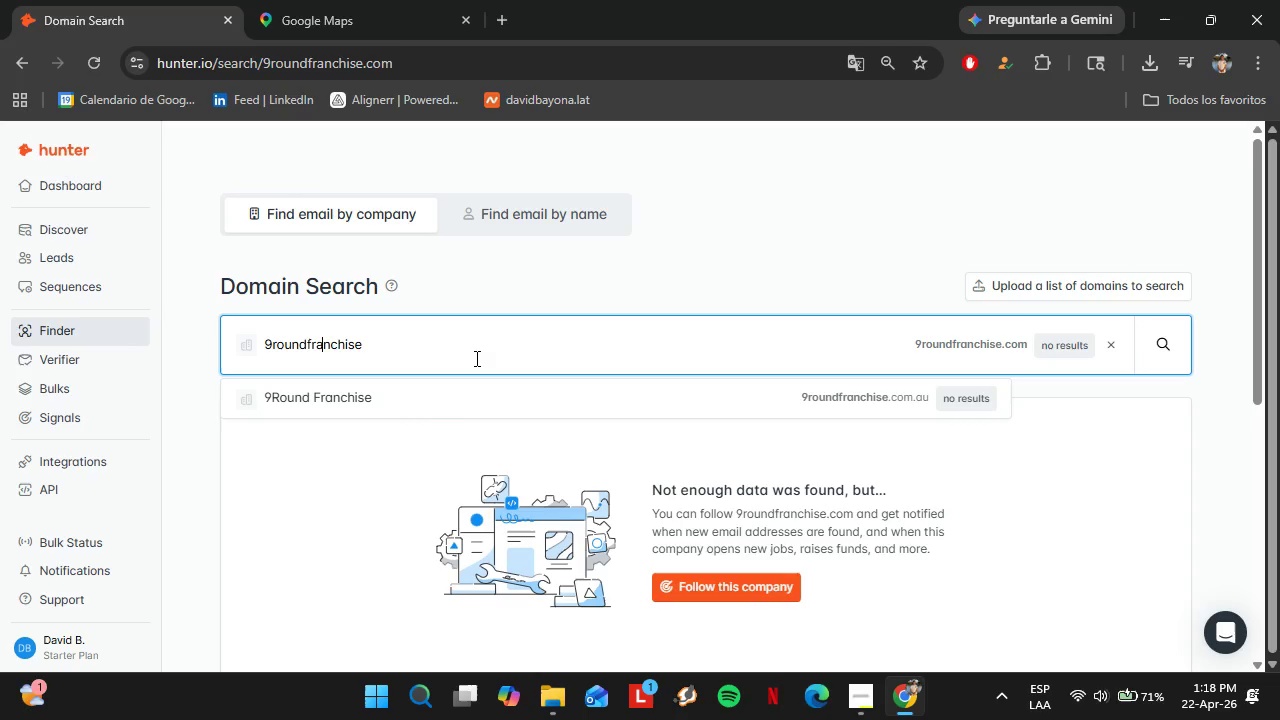 
key(ArrowLeft)
 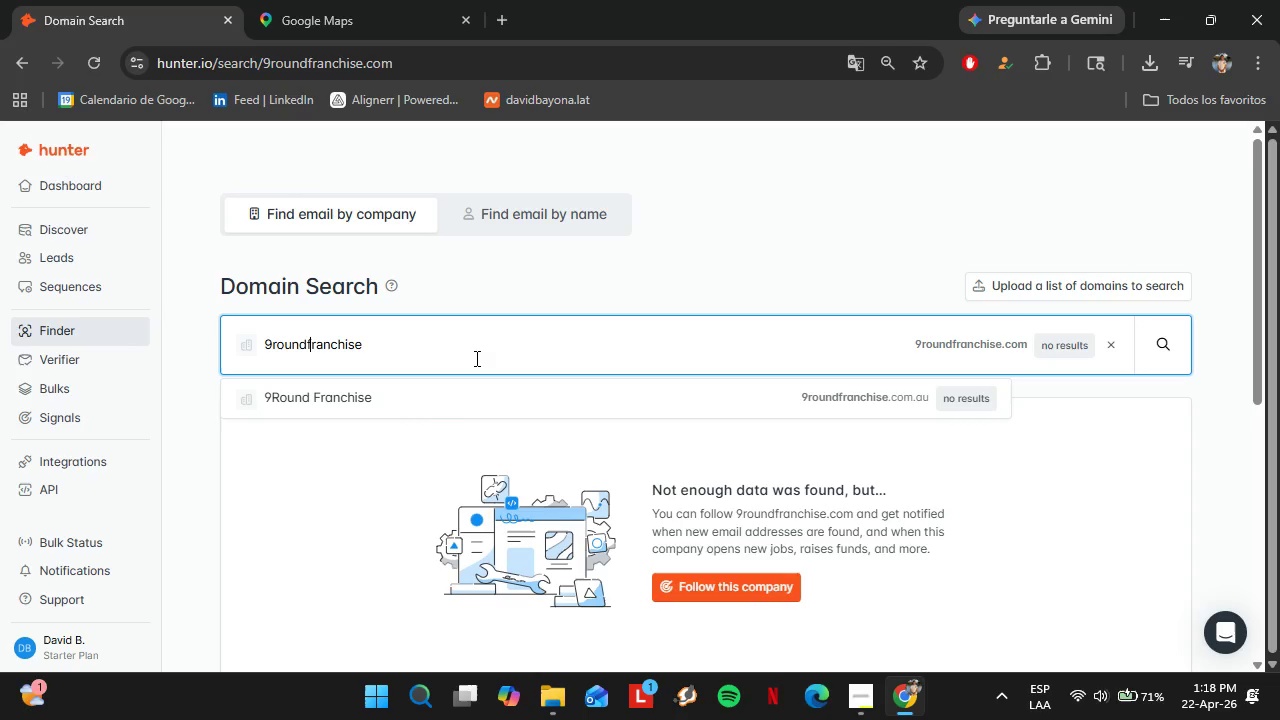 
key(ArrowLeft)
 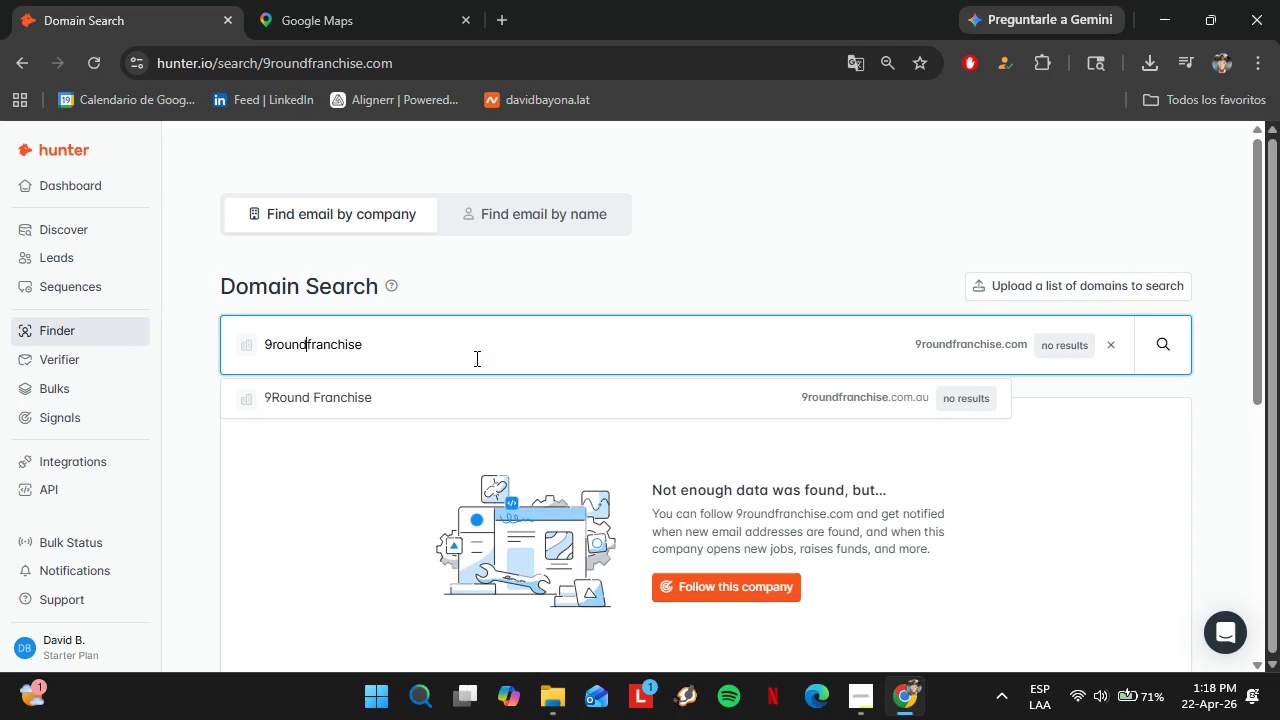 
key(ArrowLeft)
 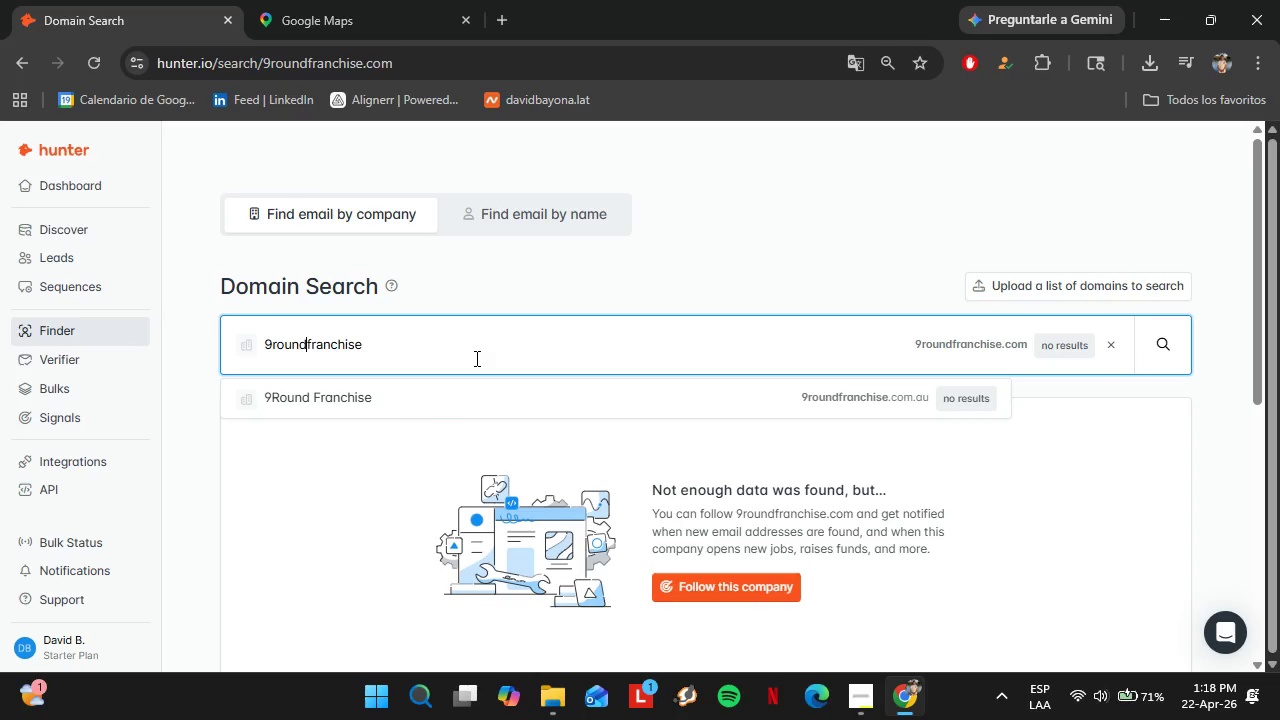 
key(Space)
 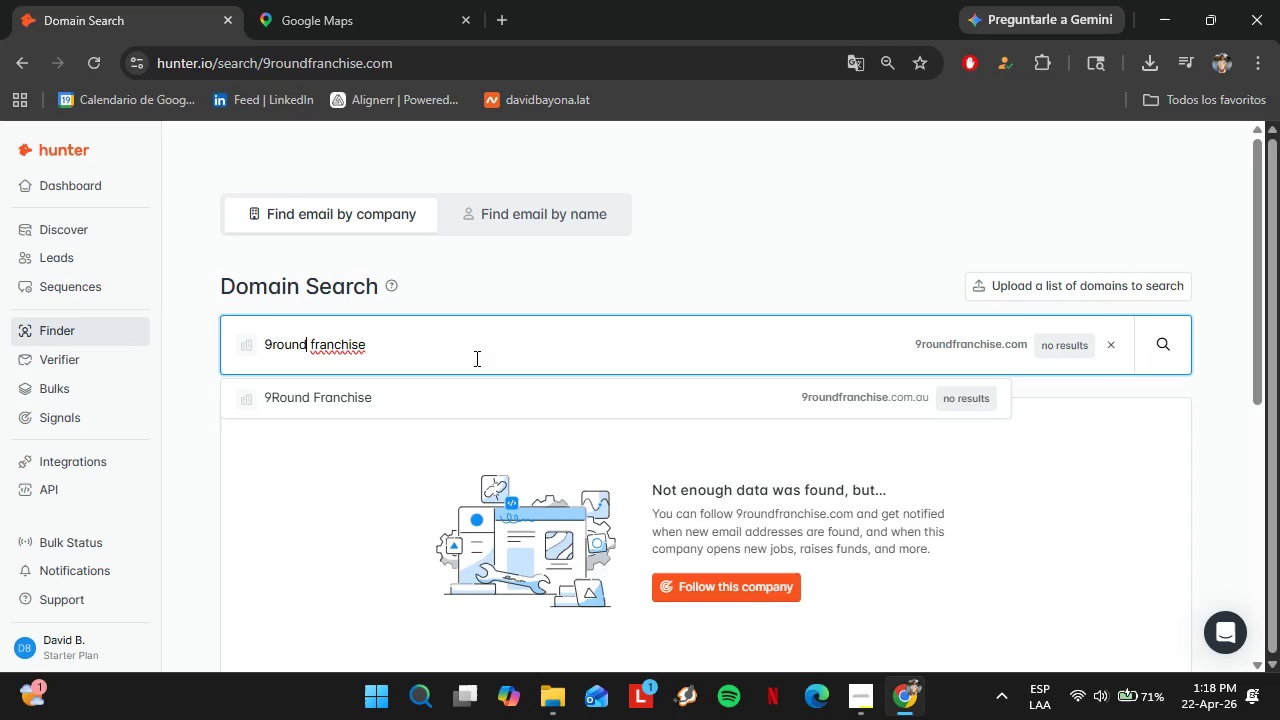 
key(ArrowLeft)
 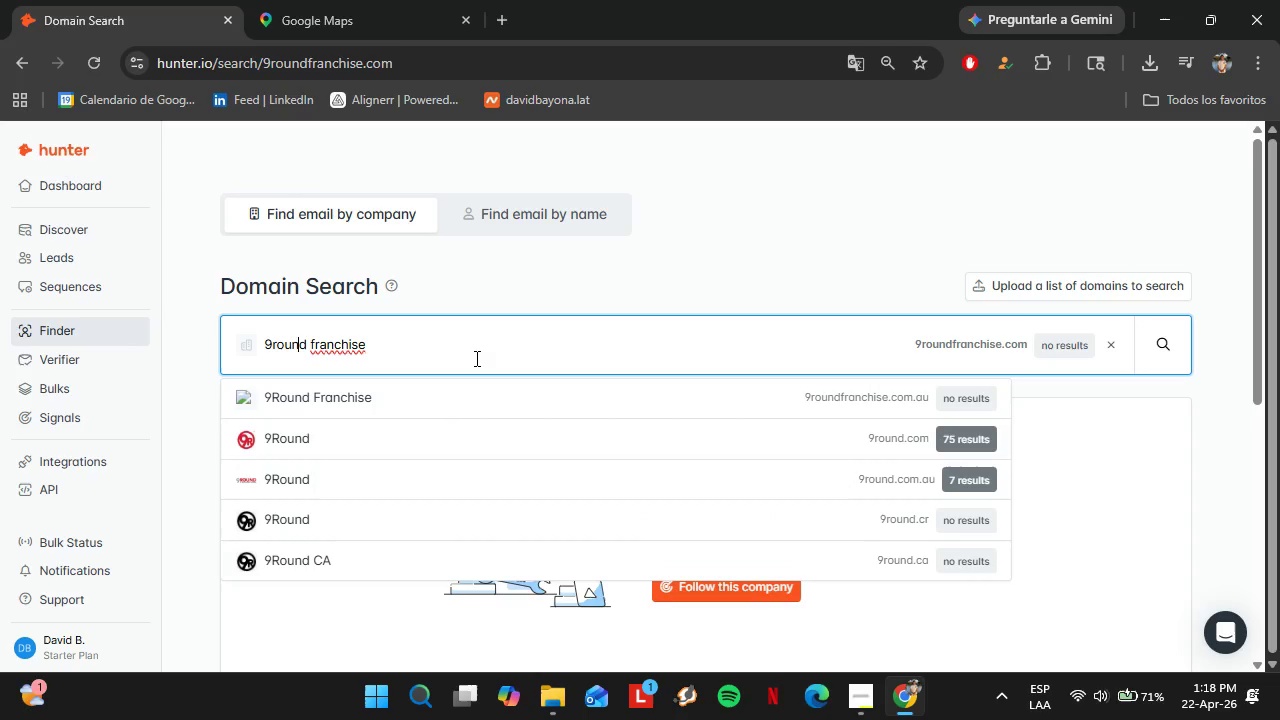 
key(ArrowLeft)
 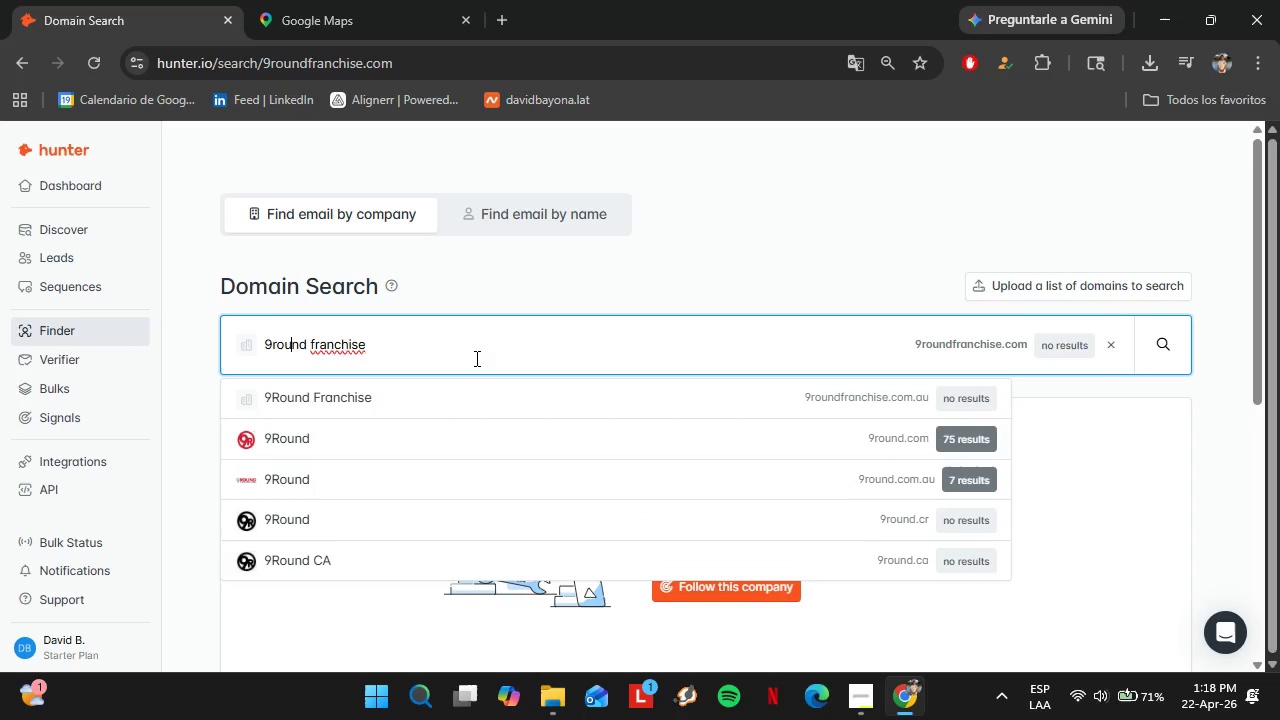 
key(ArrowLeft)
 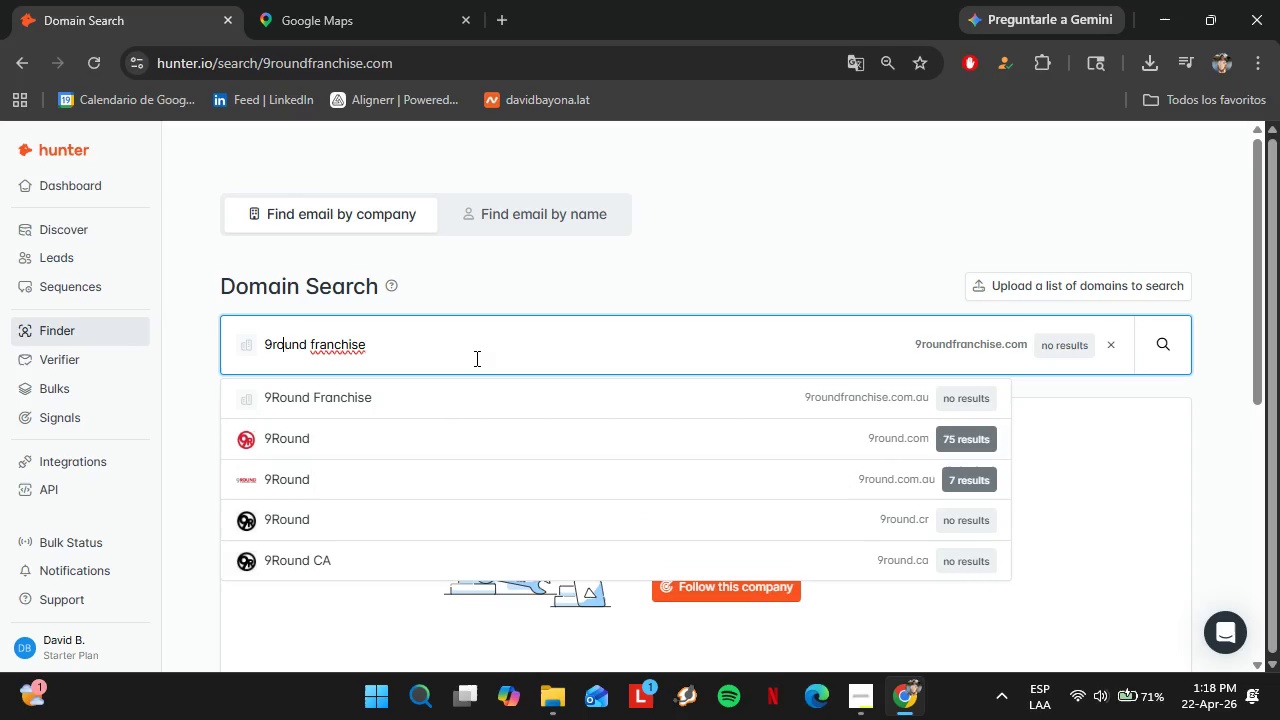 
key(ArrowLeft)
 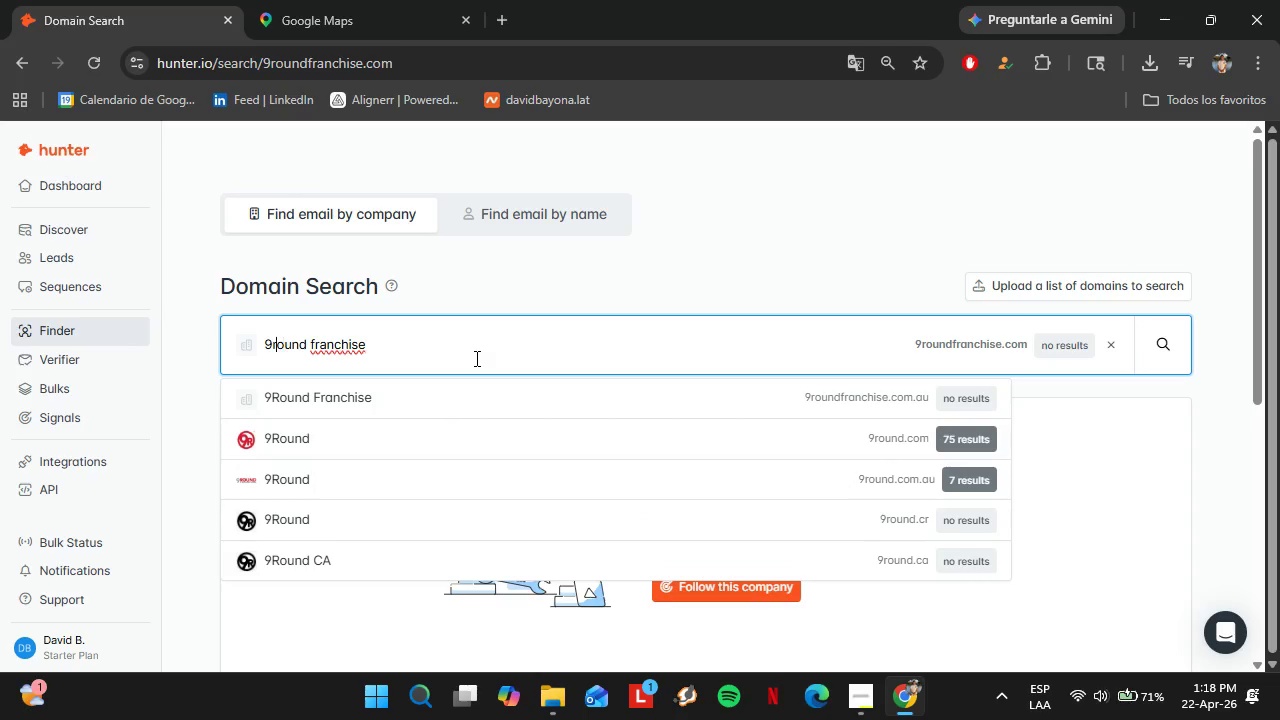 
key(ArrowLeft)
 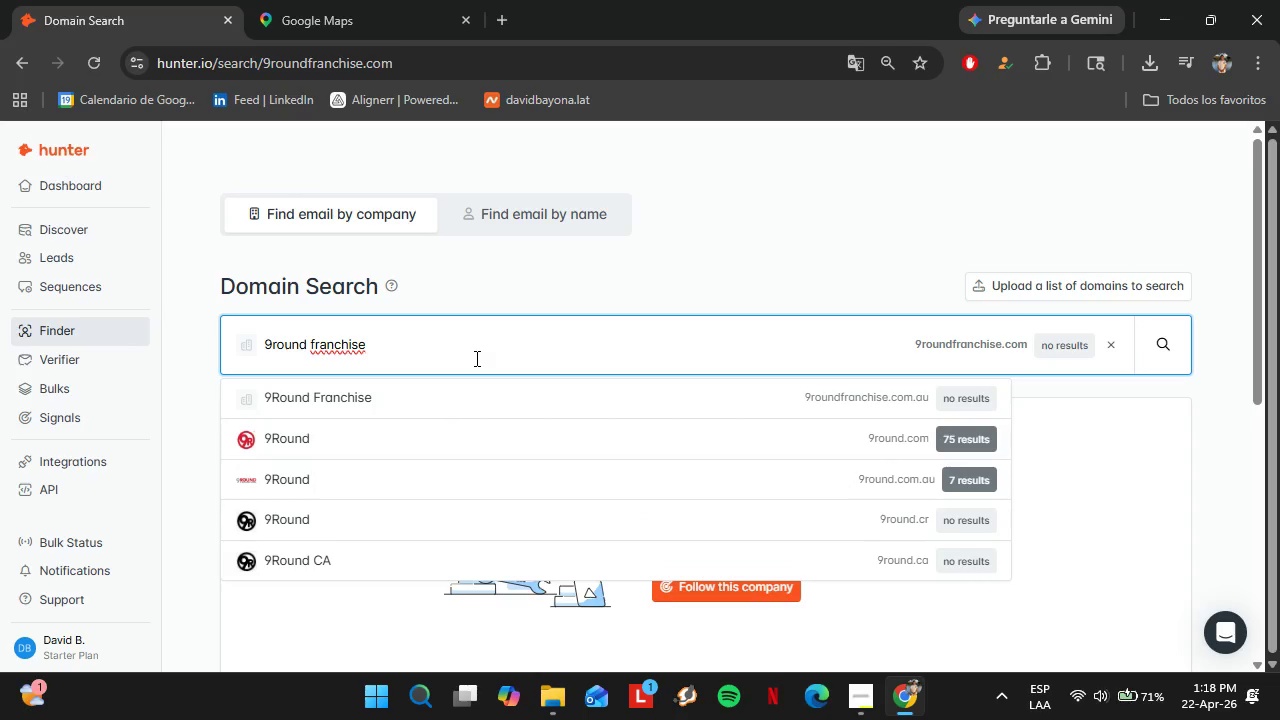 
key(ArrowLeft)
 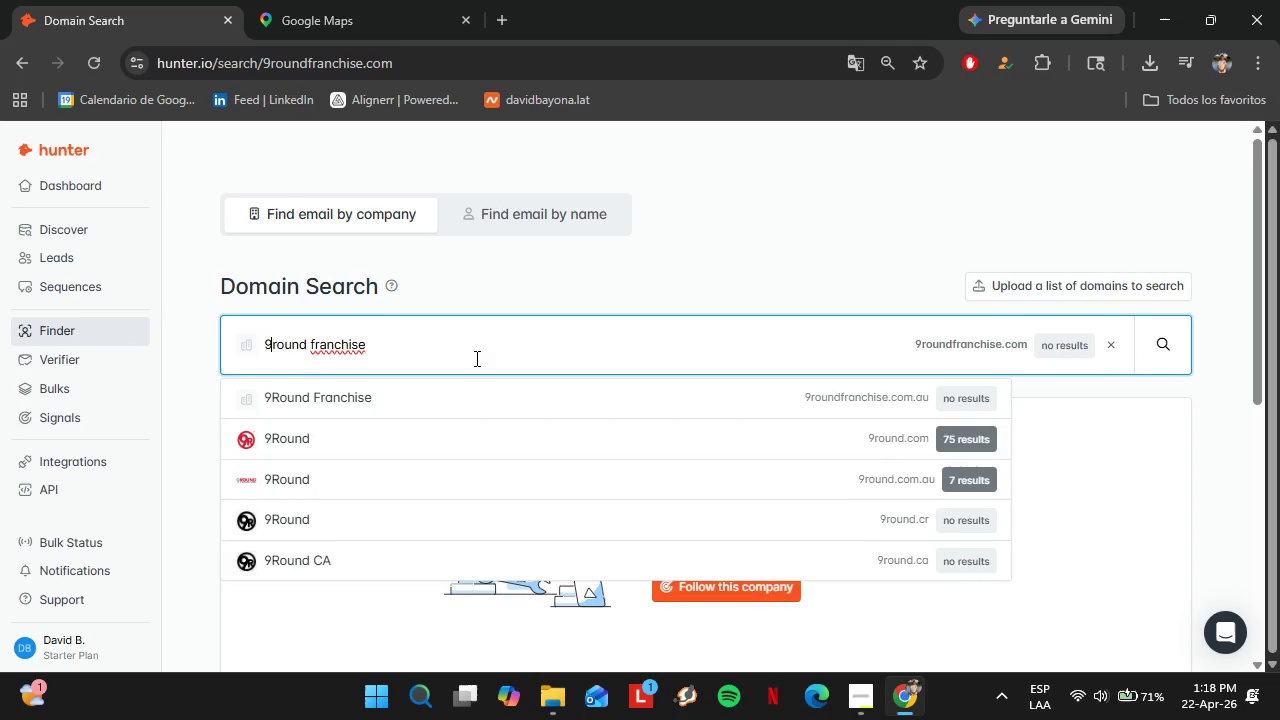 
key(Space)
 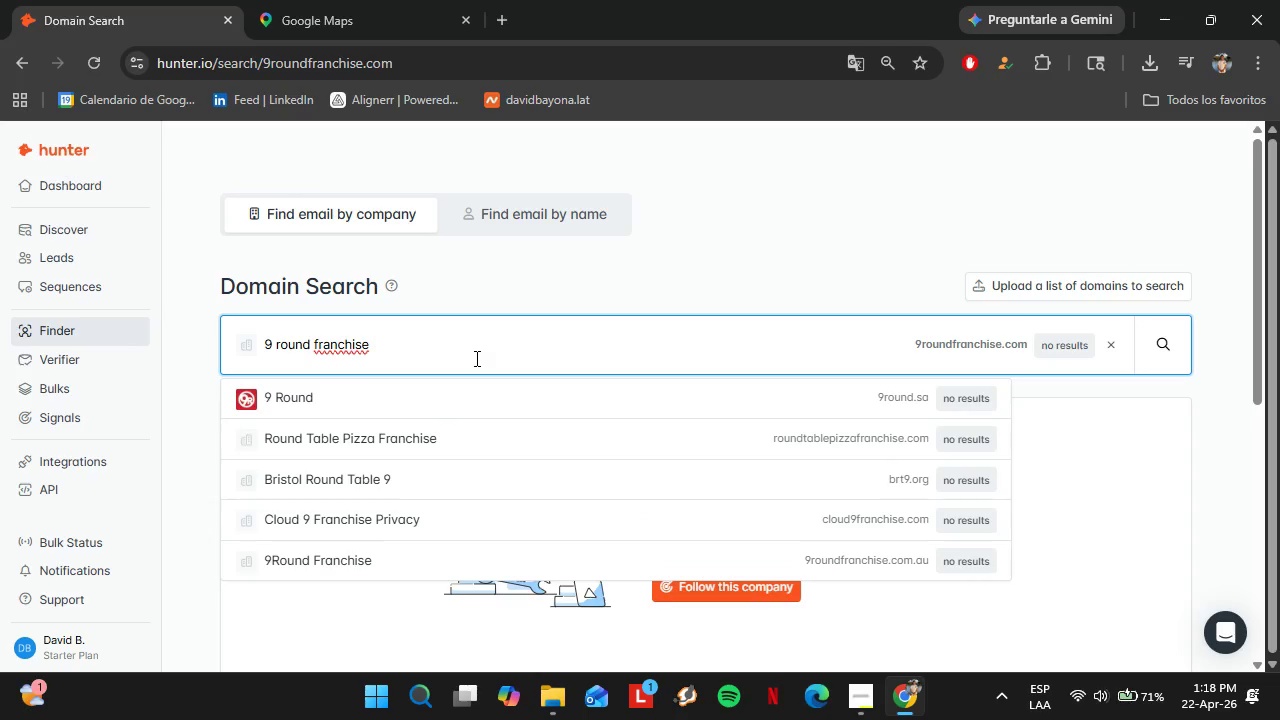 
left_click([391, 306])
 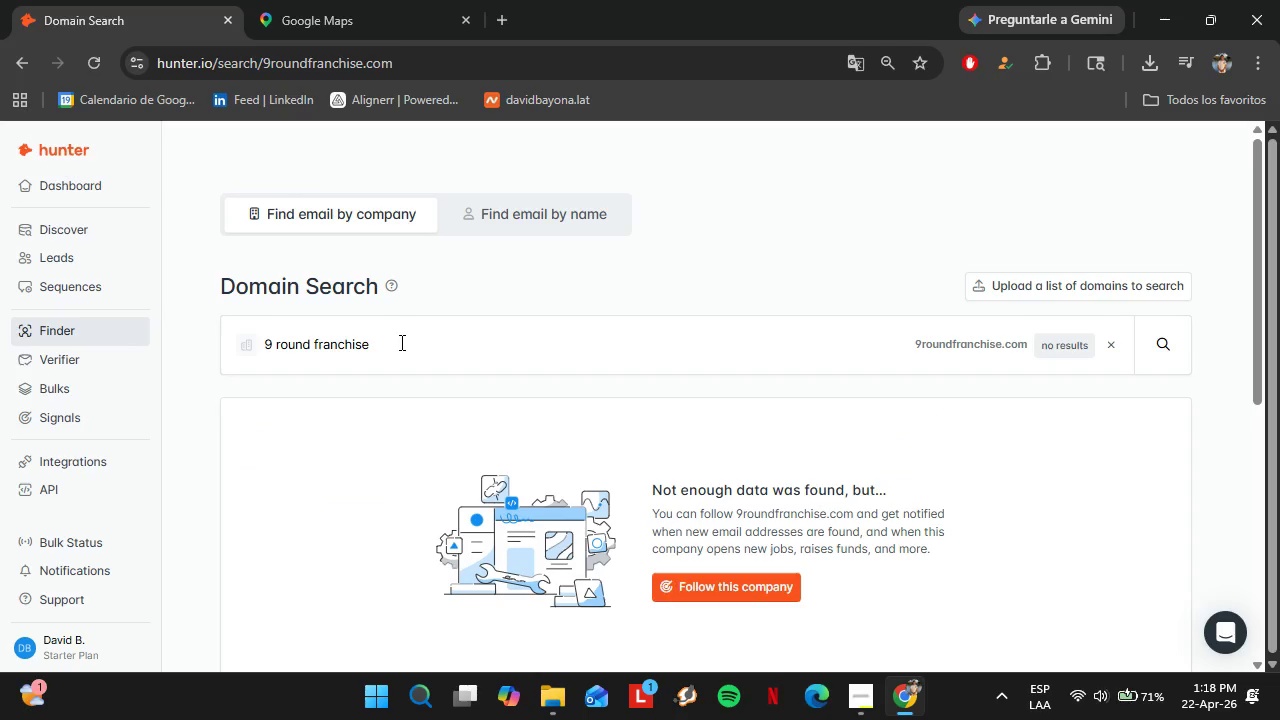 
left_click([400, 342])
 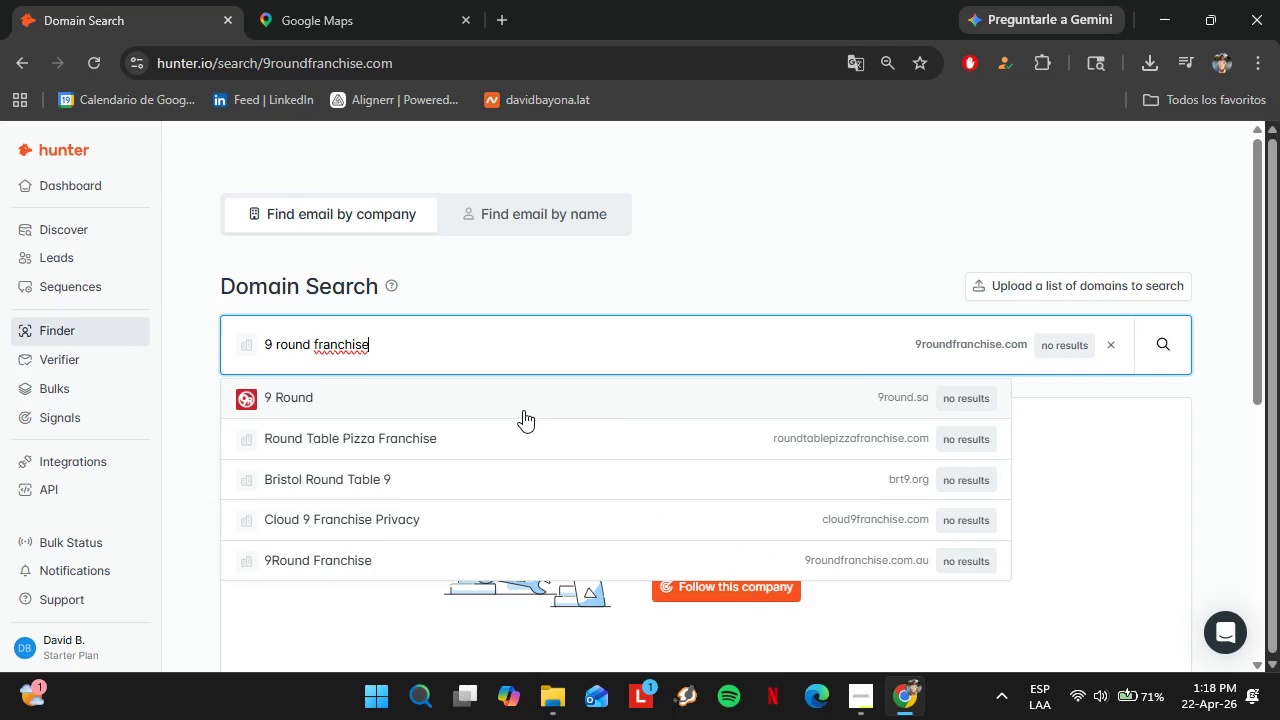 
left_click_drag(start_coordinate=[487, 356], to_coordinate=[242, 348])
 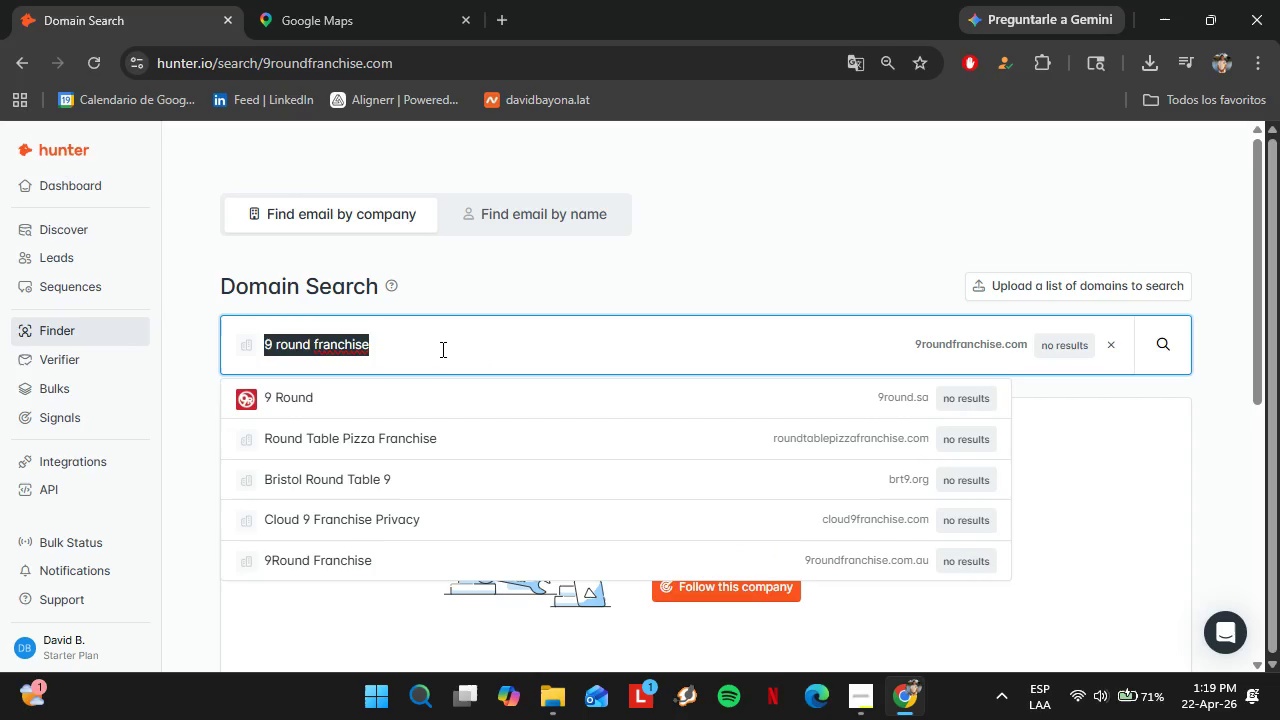 
type(usataekh)
key(Backspace)
 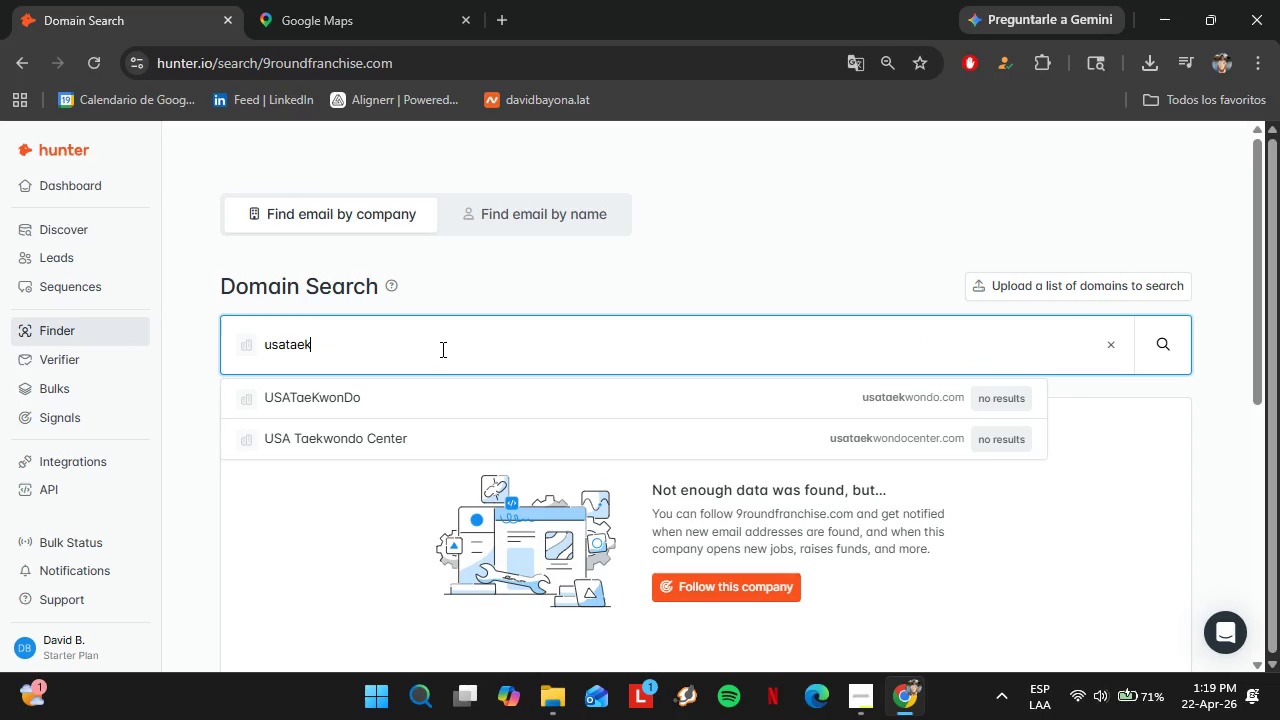 
key(ArrowDown)
 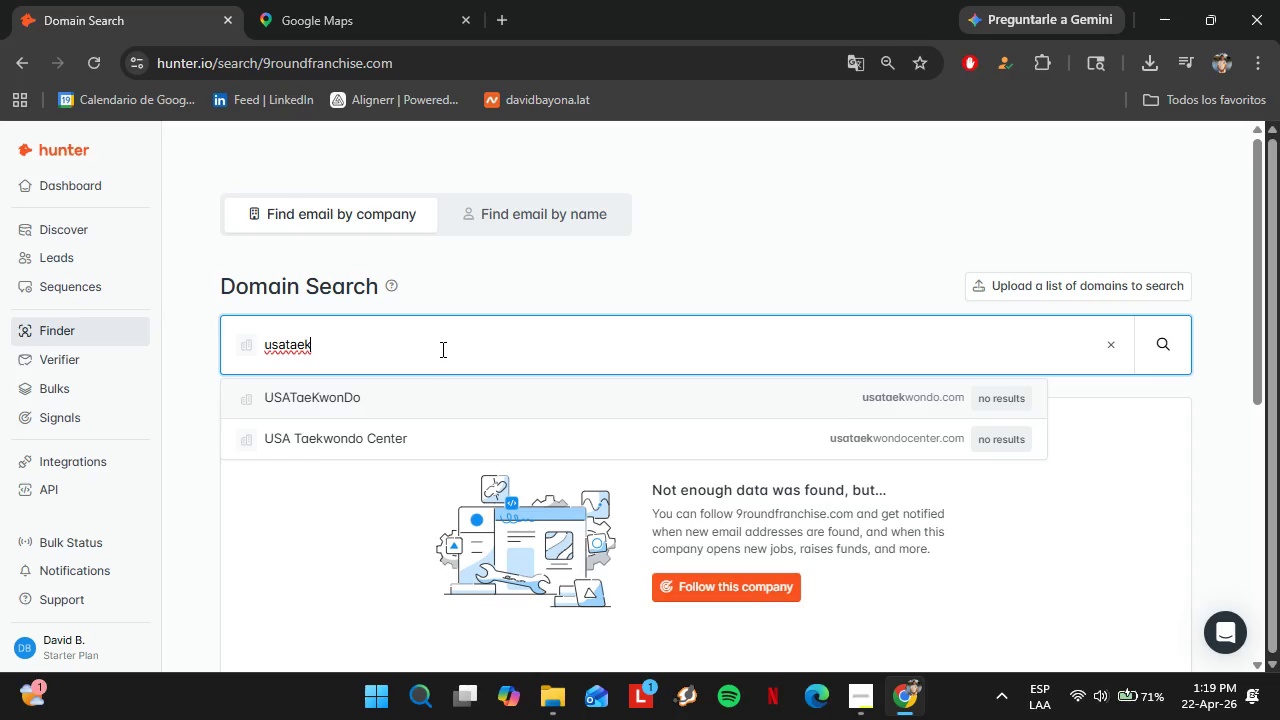 
key(Enter)
 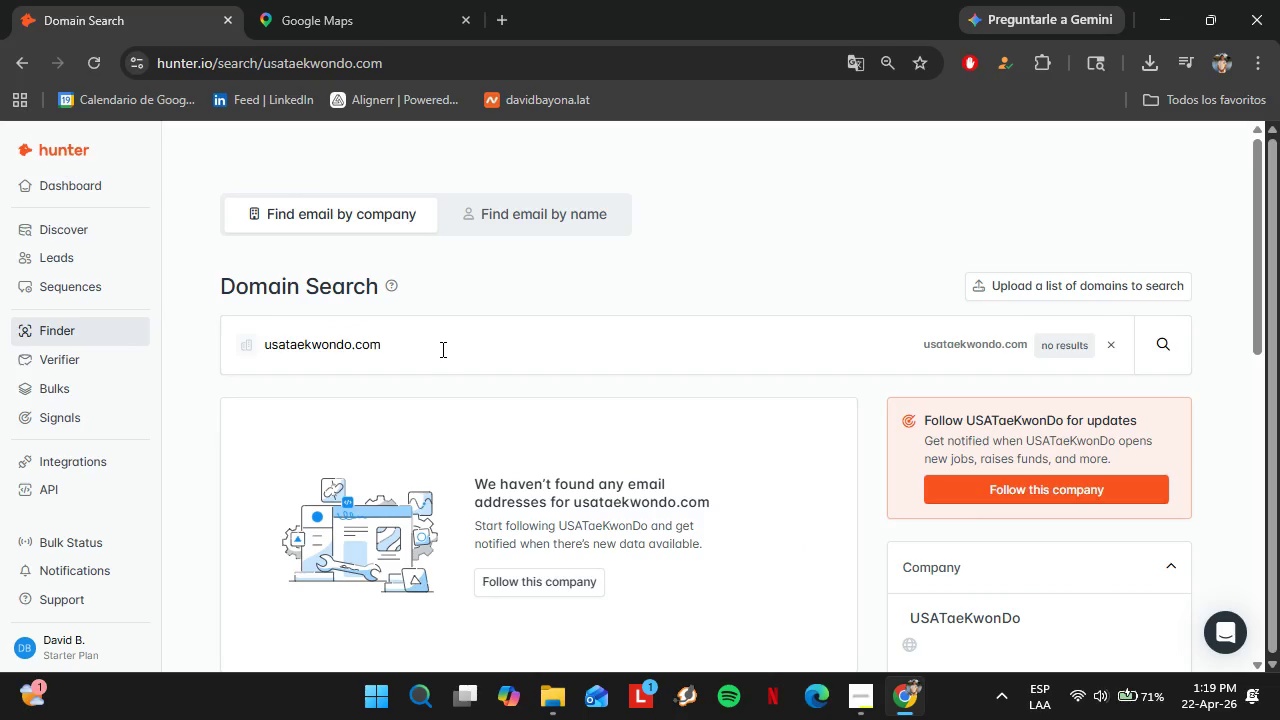 
double_click([441, 348])
 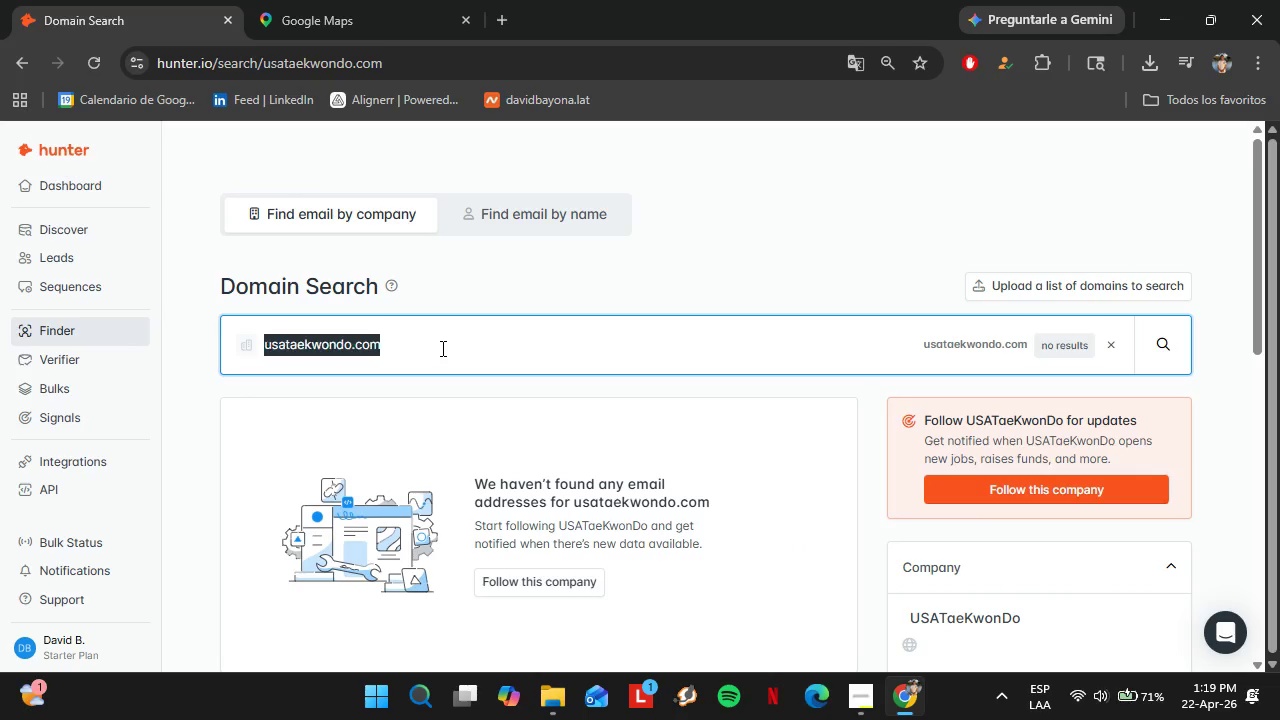 
triple_click([441, 348])
 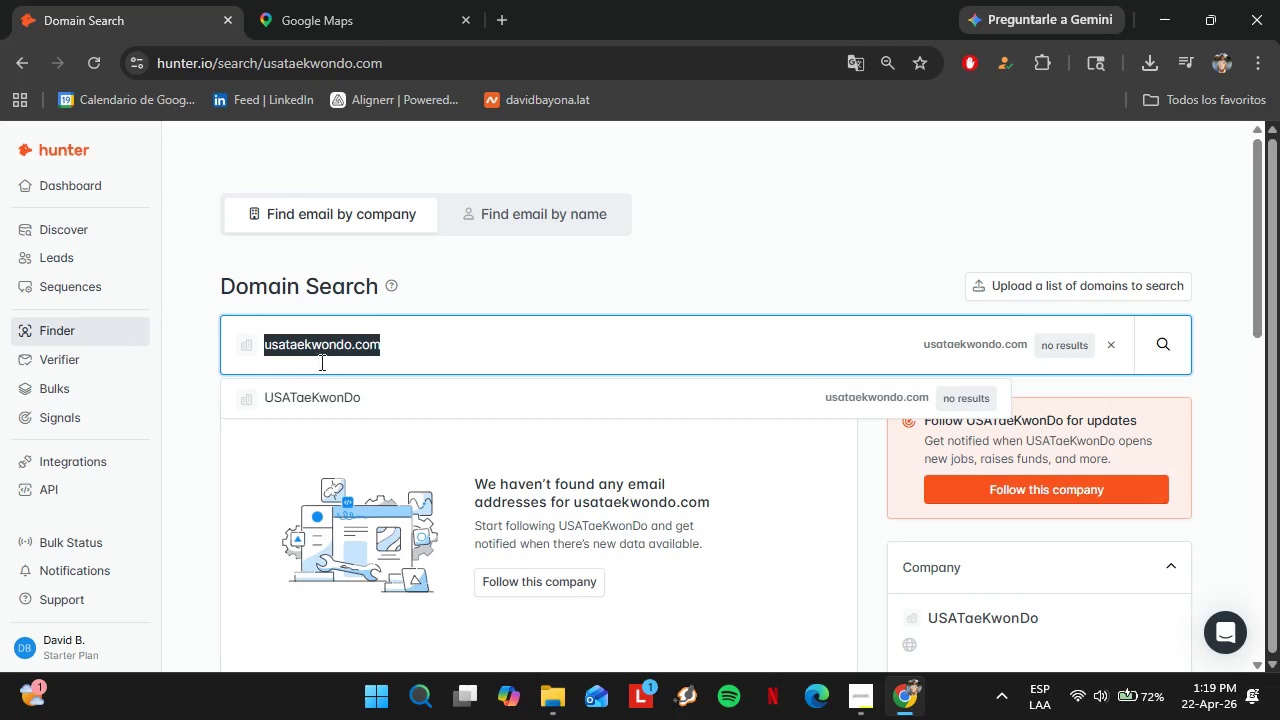 
left_click([298, 366])
 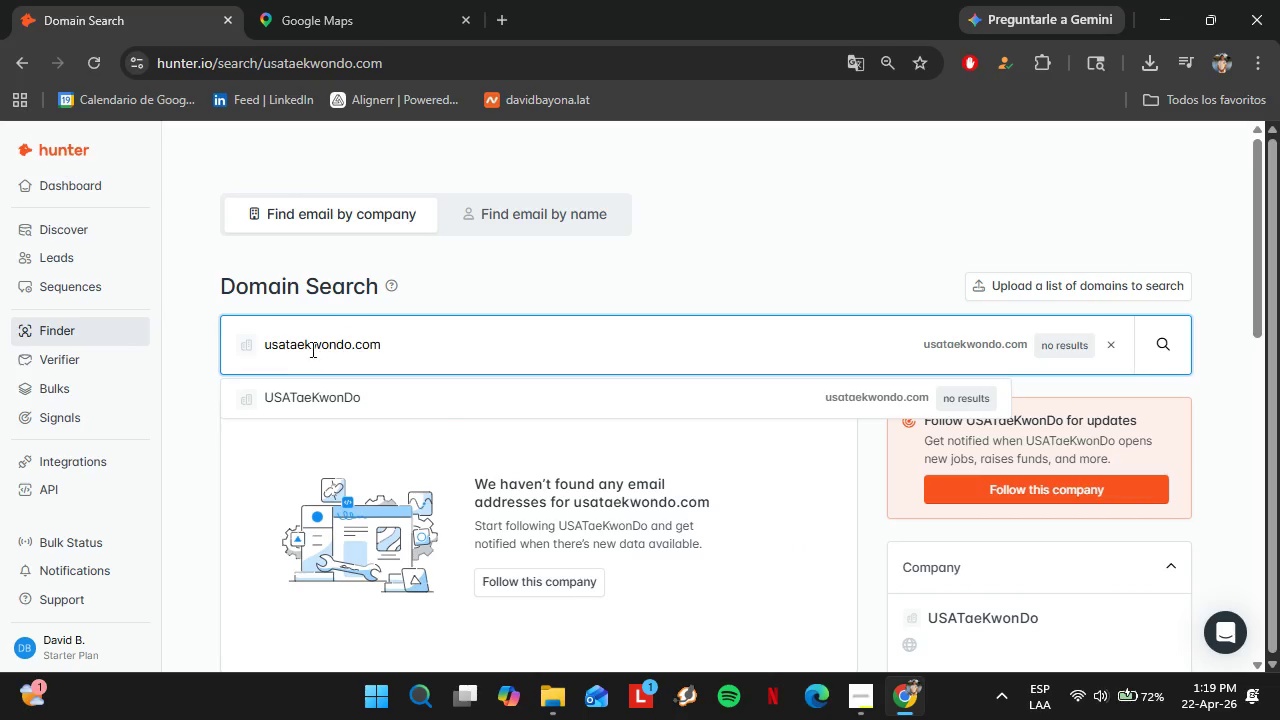 
left_click([315, 348])
 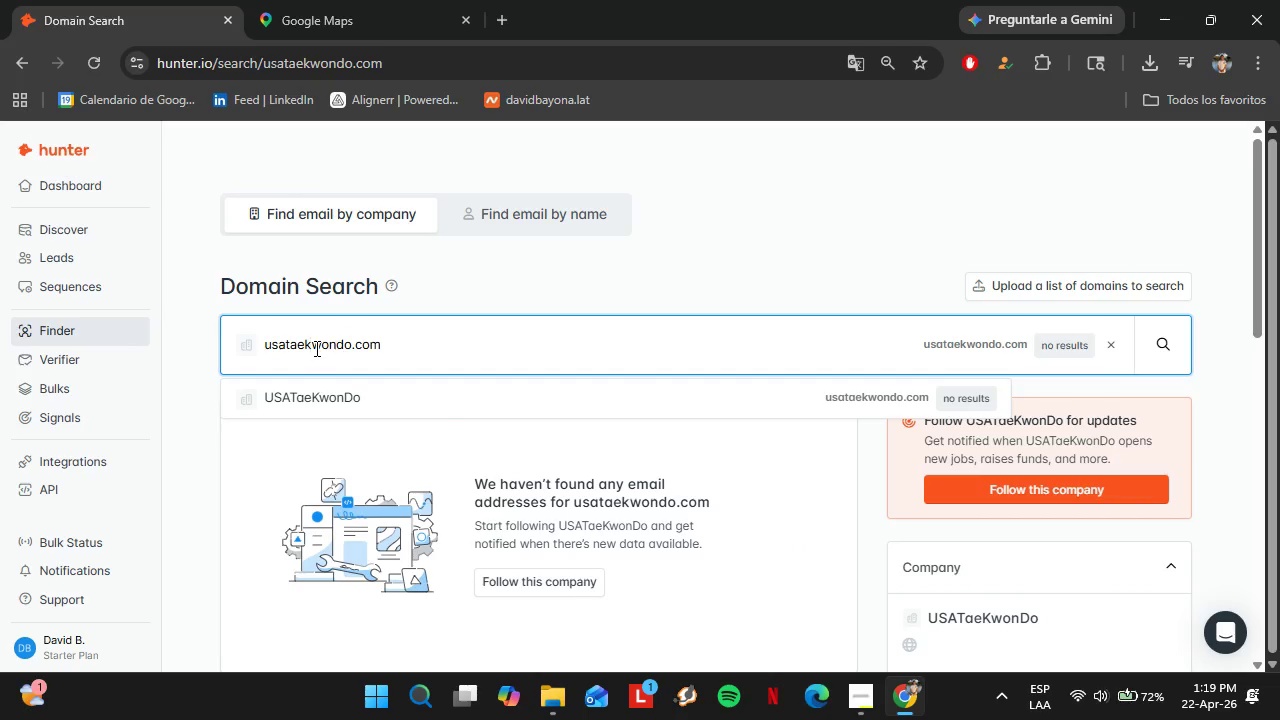 
key(H)
 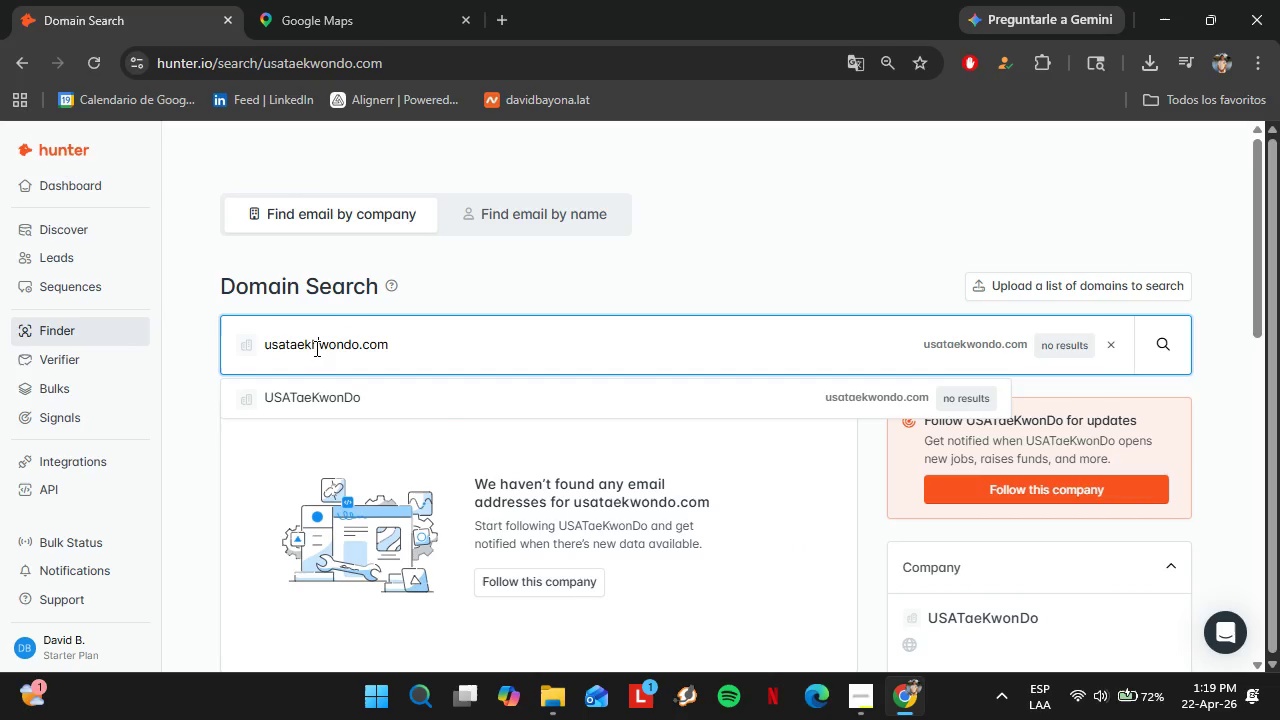 
key(Enter)
 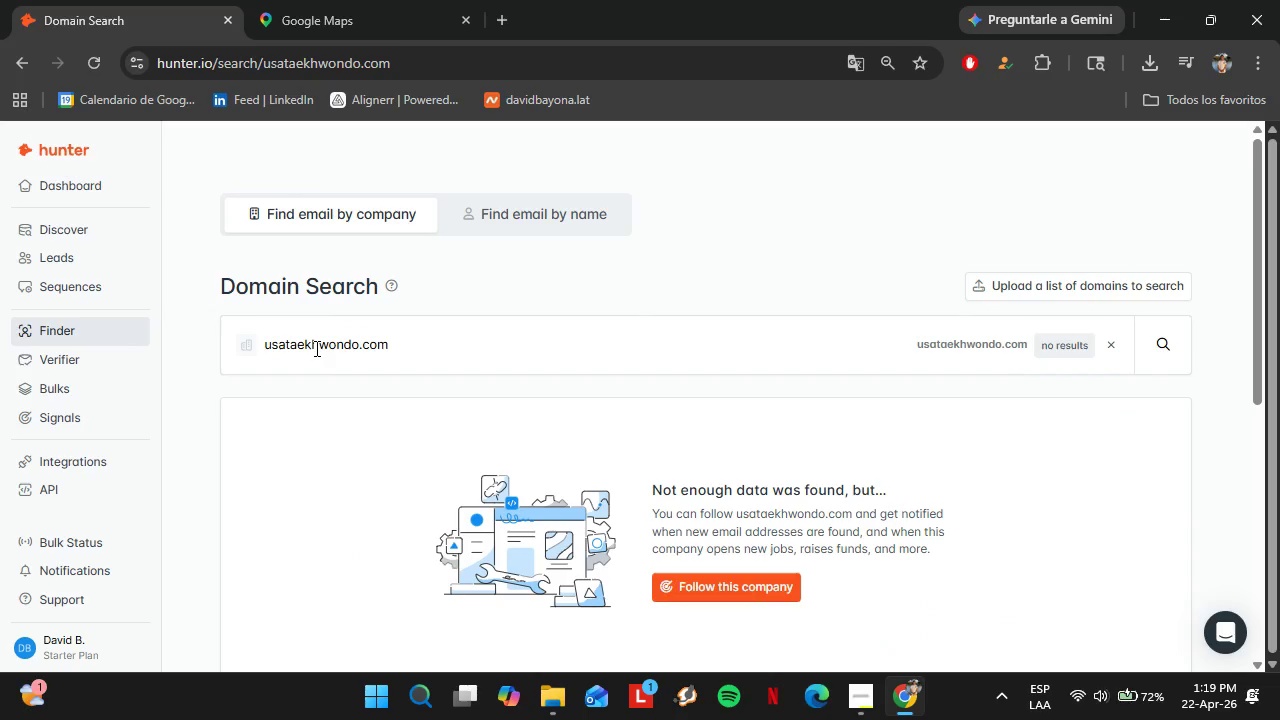 
double_click([315, 348])
 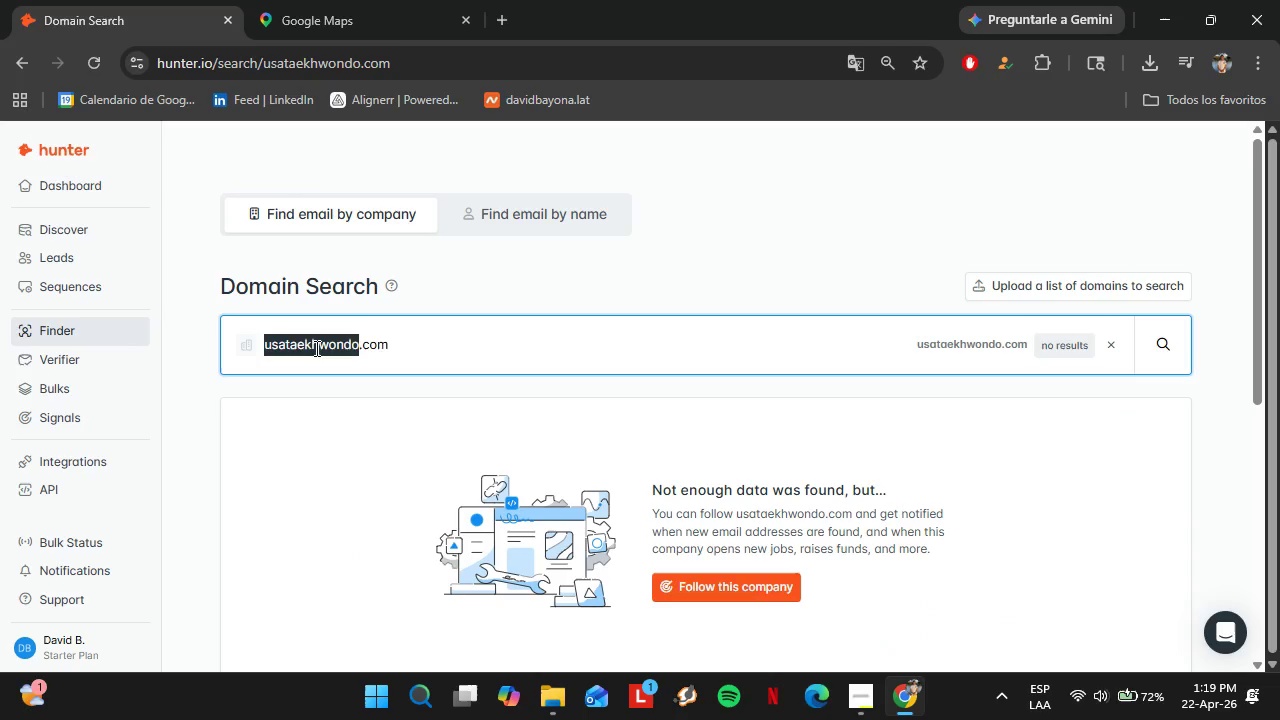 
triple_click([315, 348])
 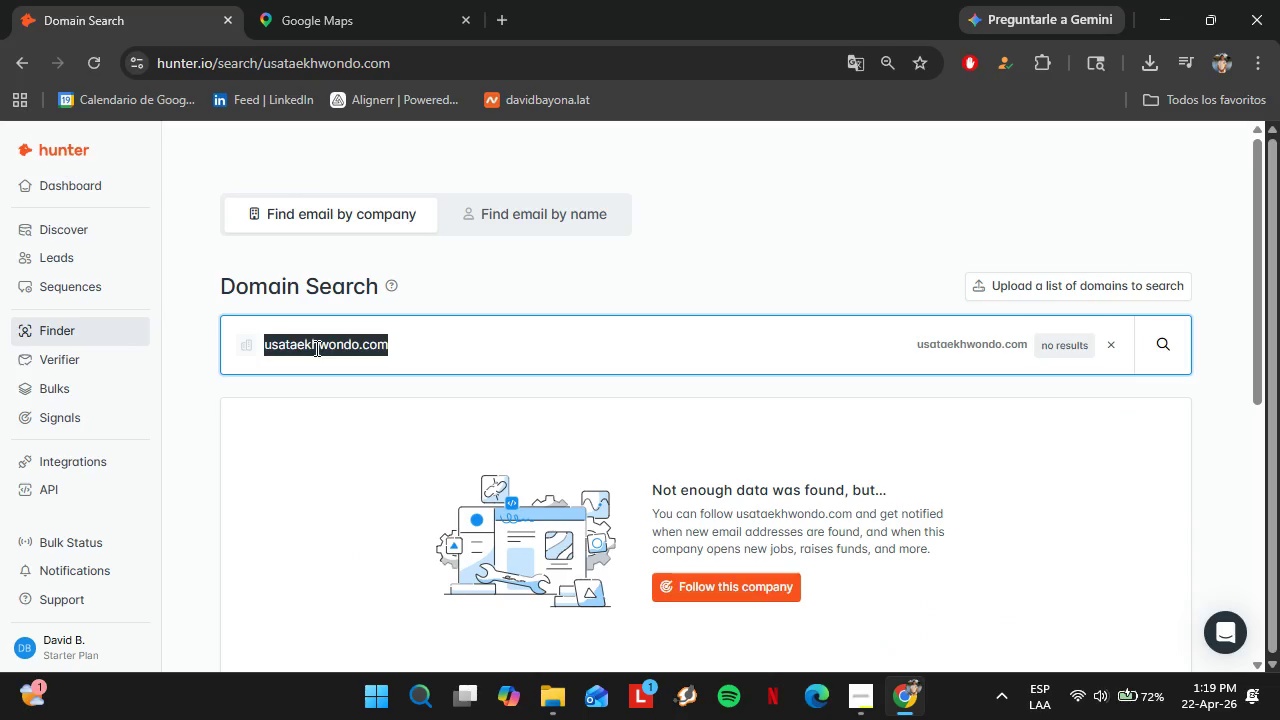 
type(graciebarrausa)
key(Backspace)
key(Backspace)
 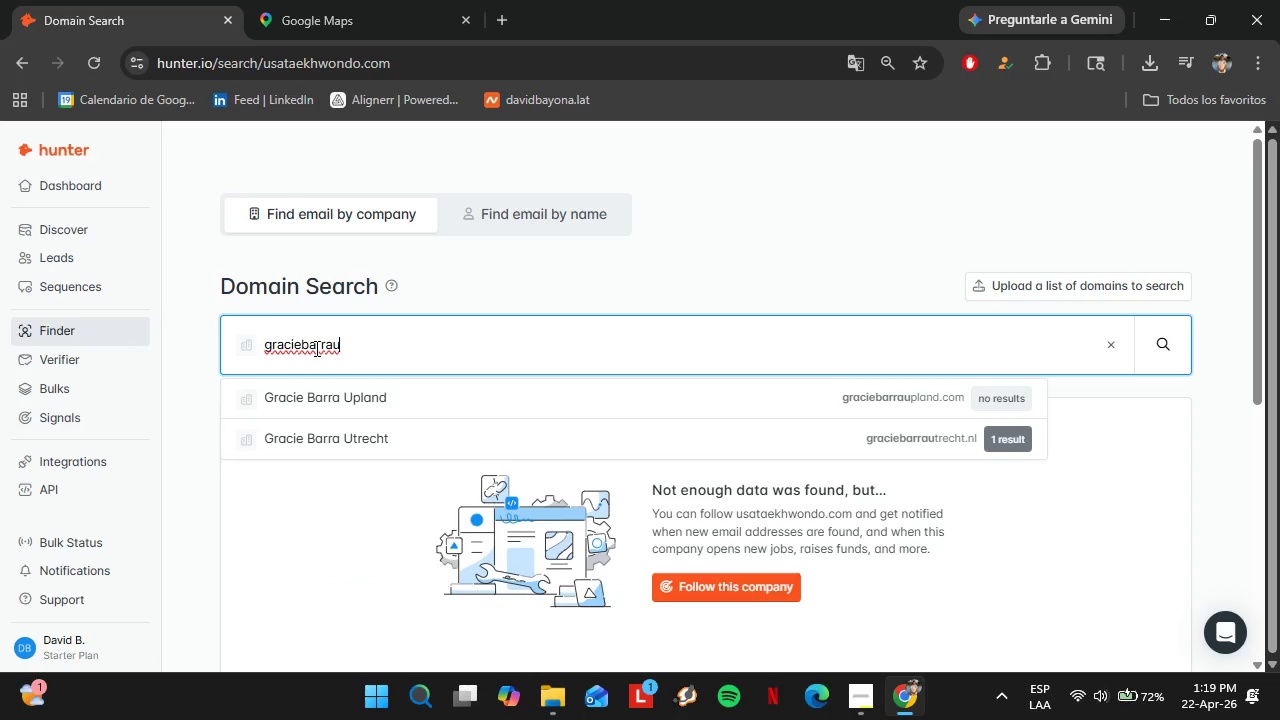 
wait(6.38)
 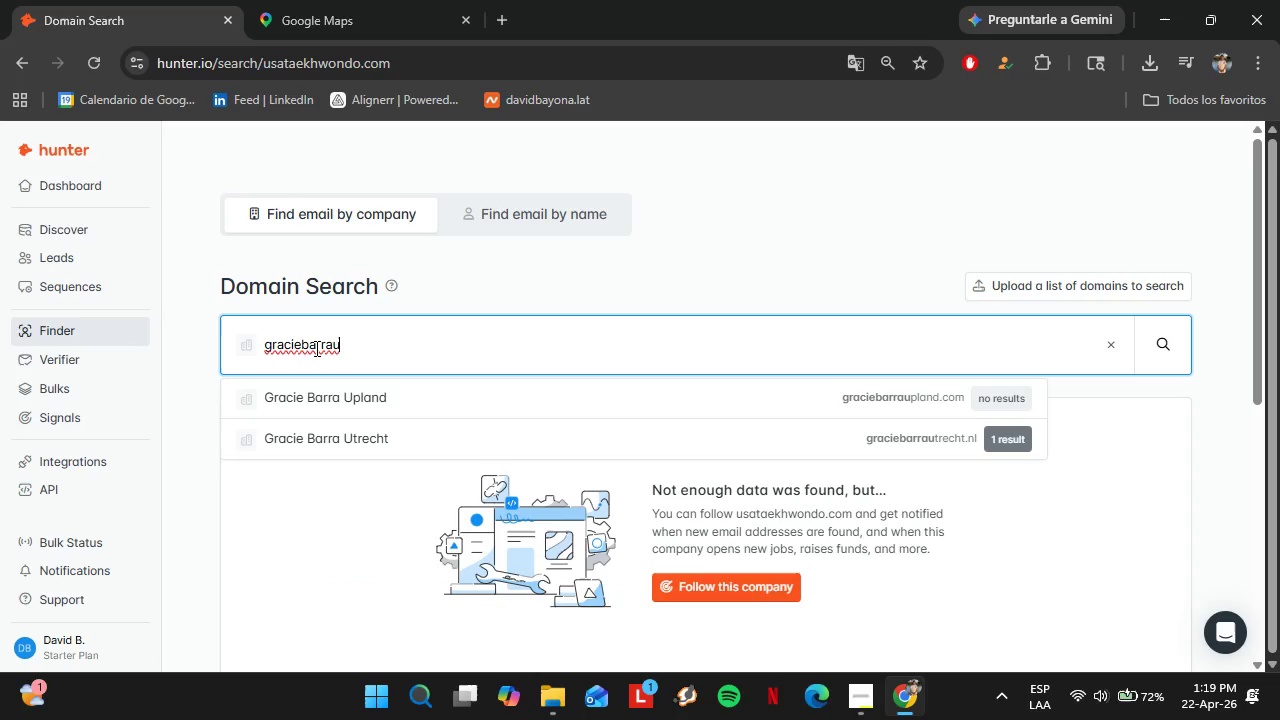 
type(sa.com)
 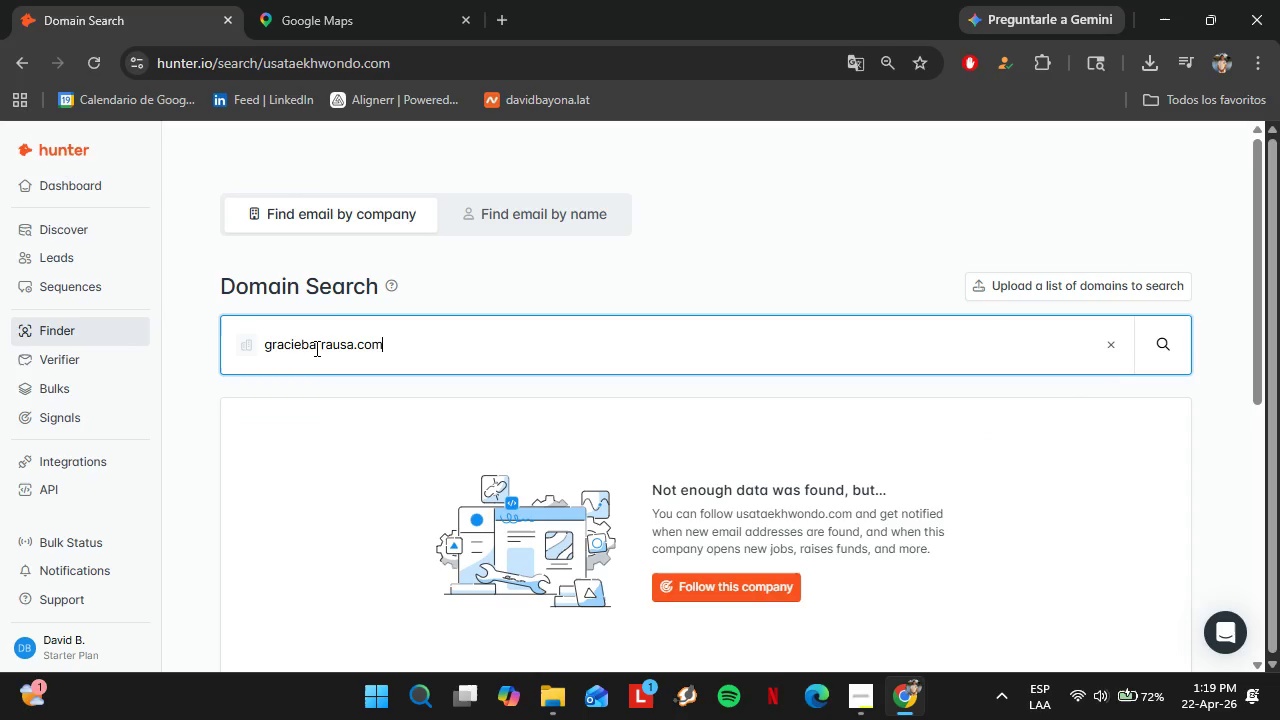 
key(Enter)
 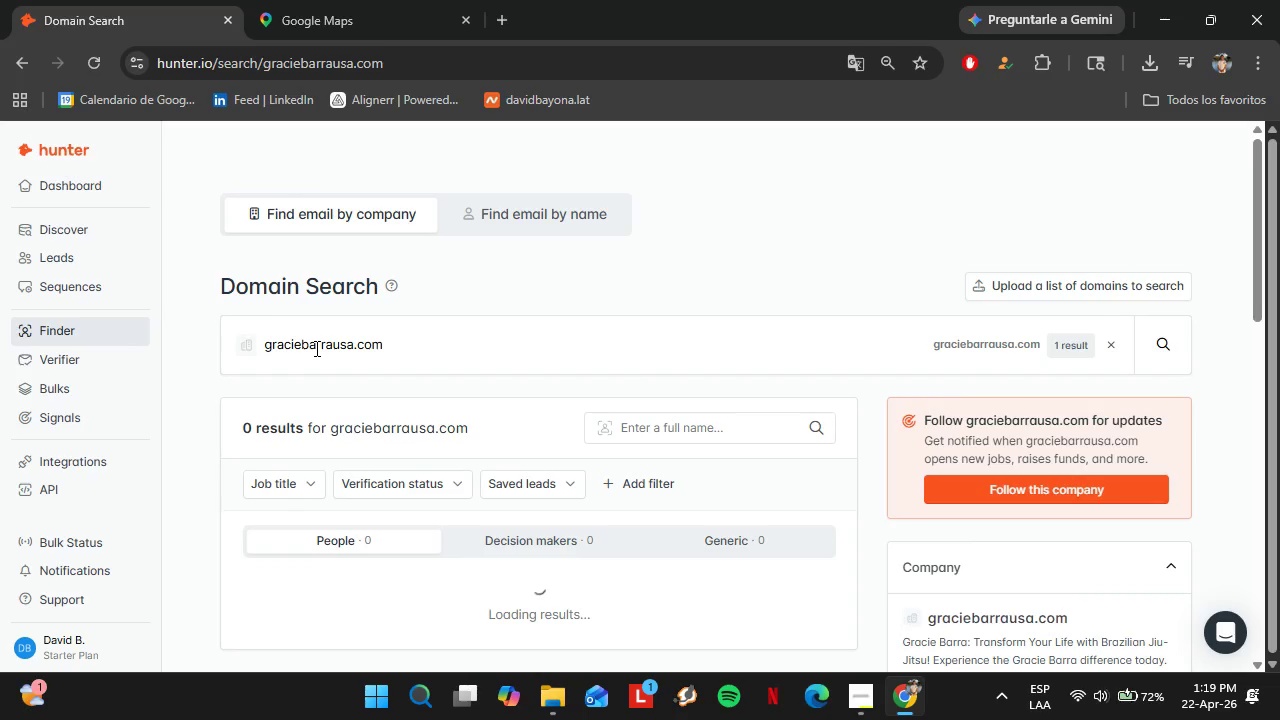 
left_click([315, 347])
 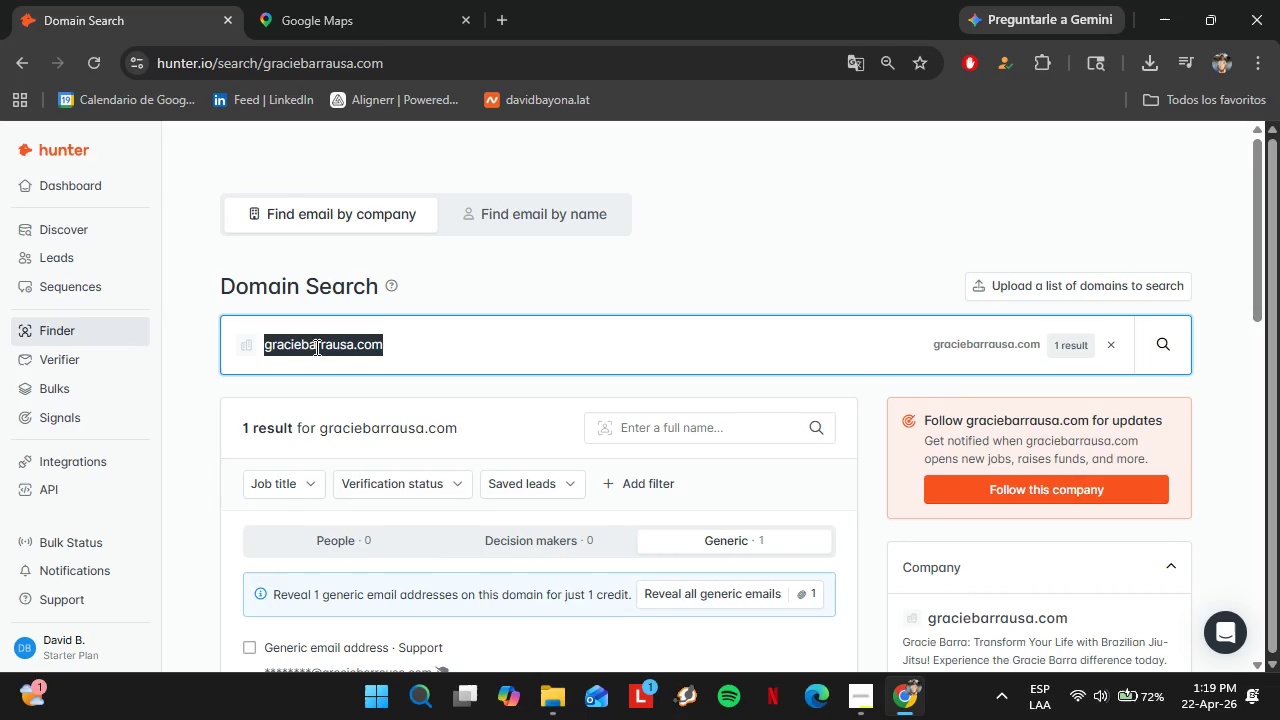 
triple_click([315, 348])
 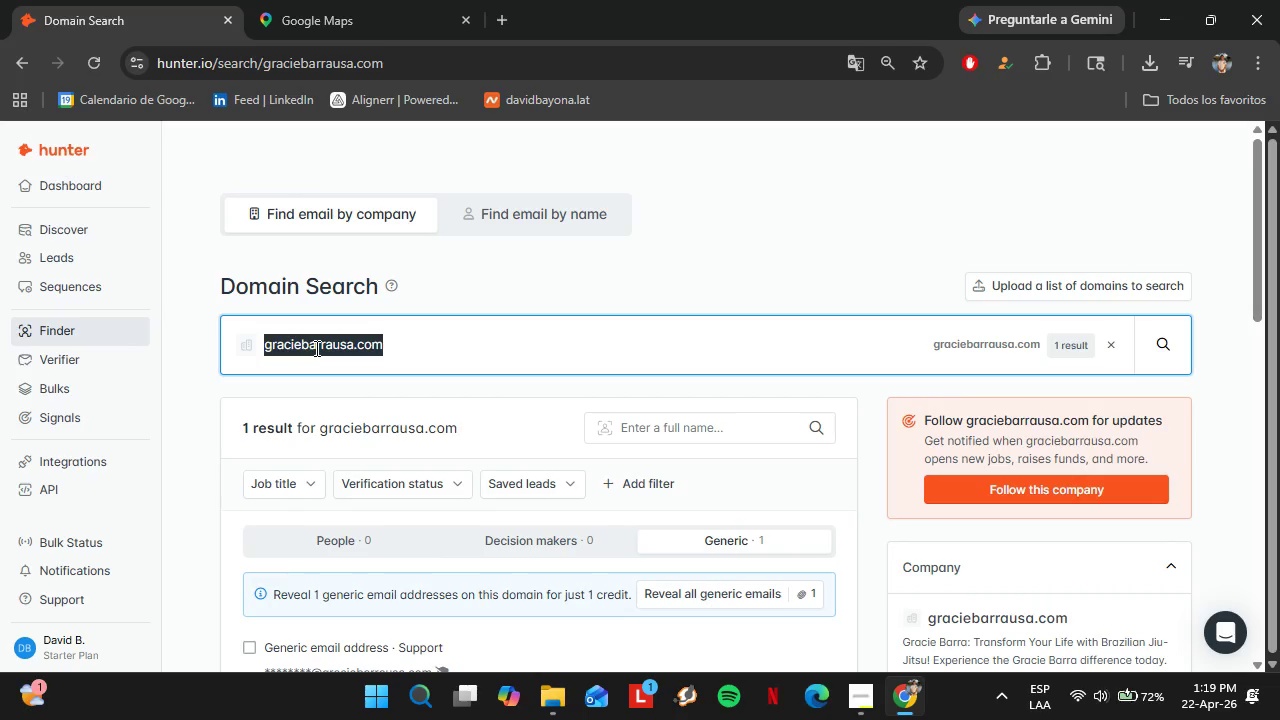 
type(goldensborodance.com)
 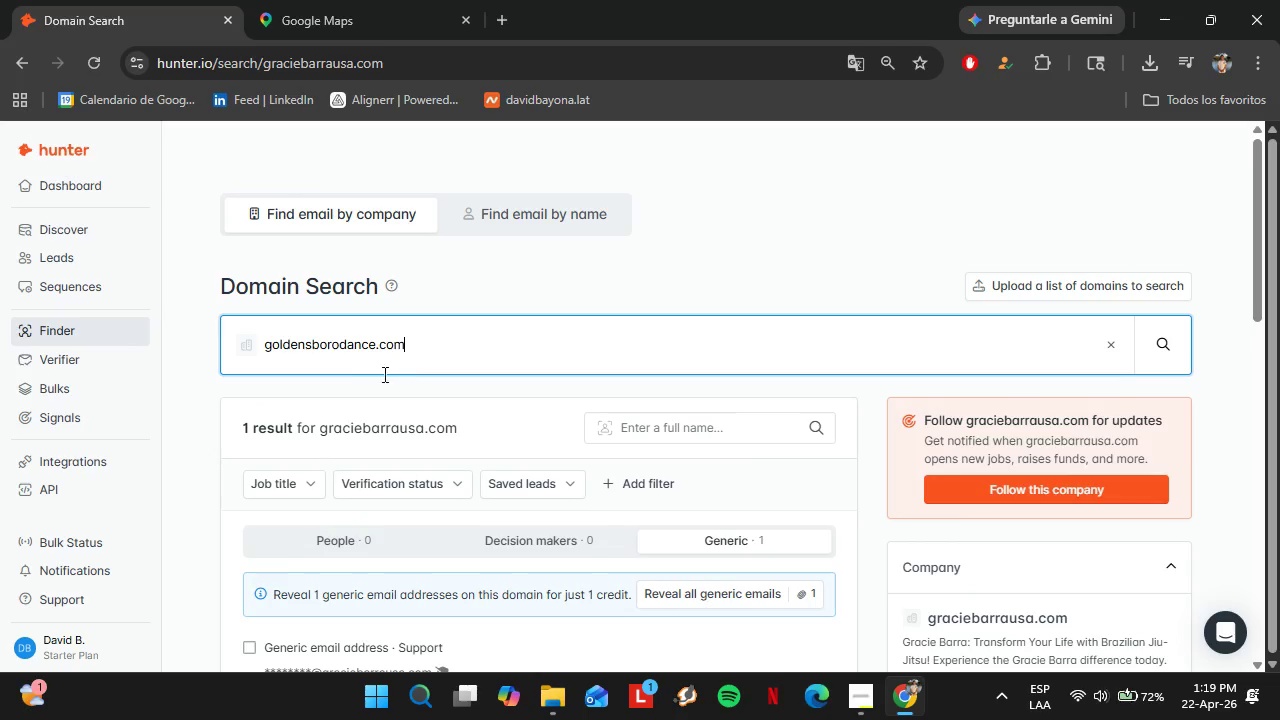 
wait(6.12)
 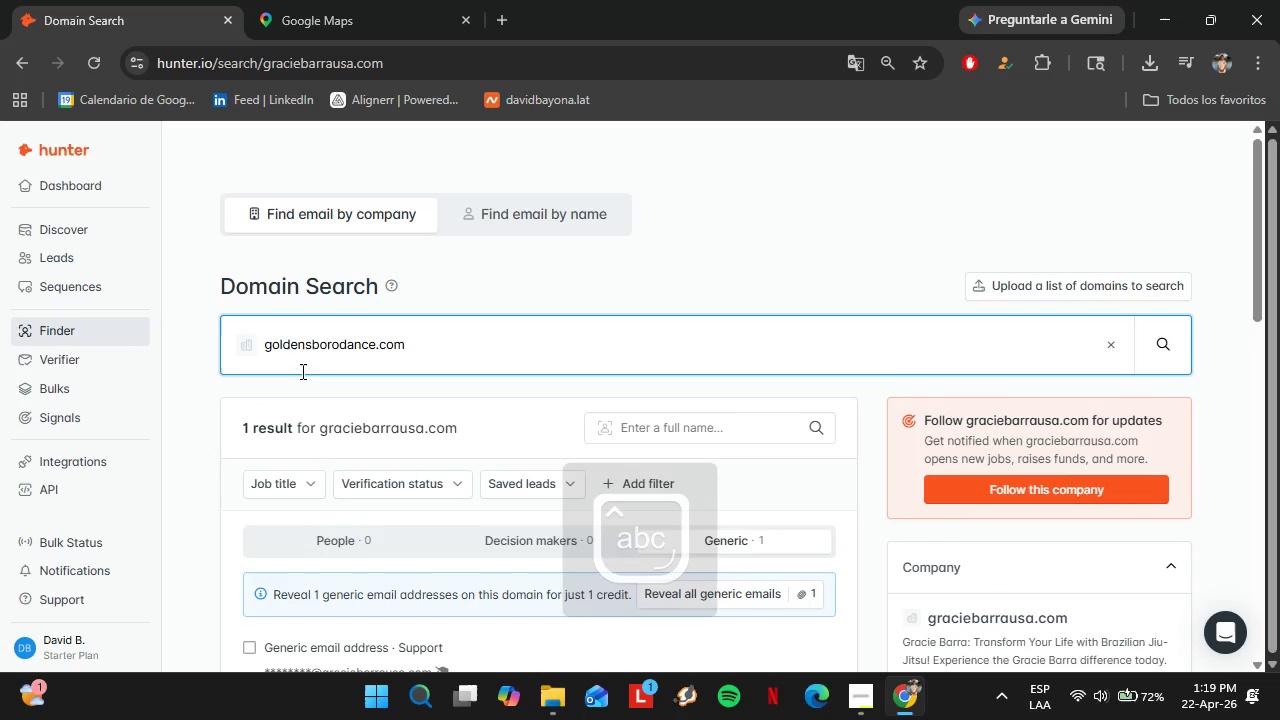 
left_click_drag(start_coordinate=[412, 347], to_coordinate=[374, 352])
 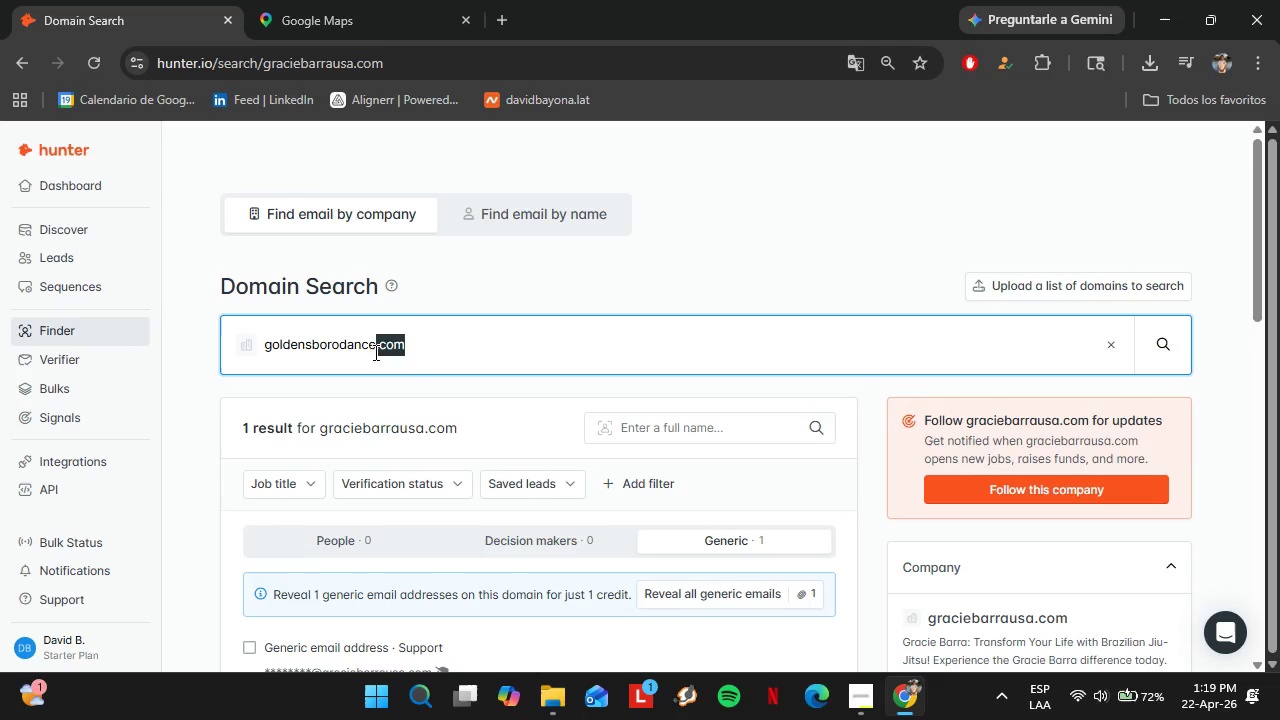 
key(Backspace)
 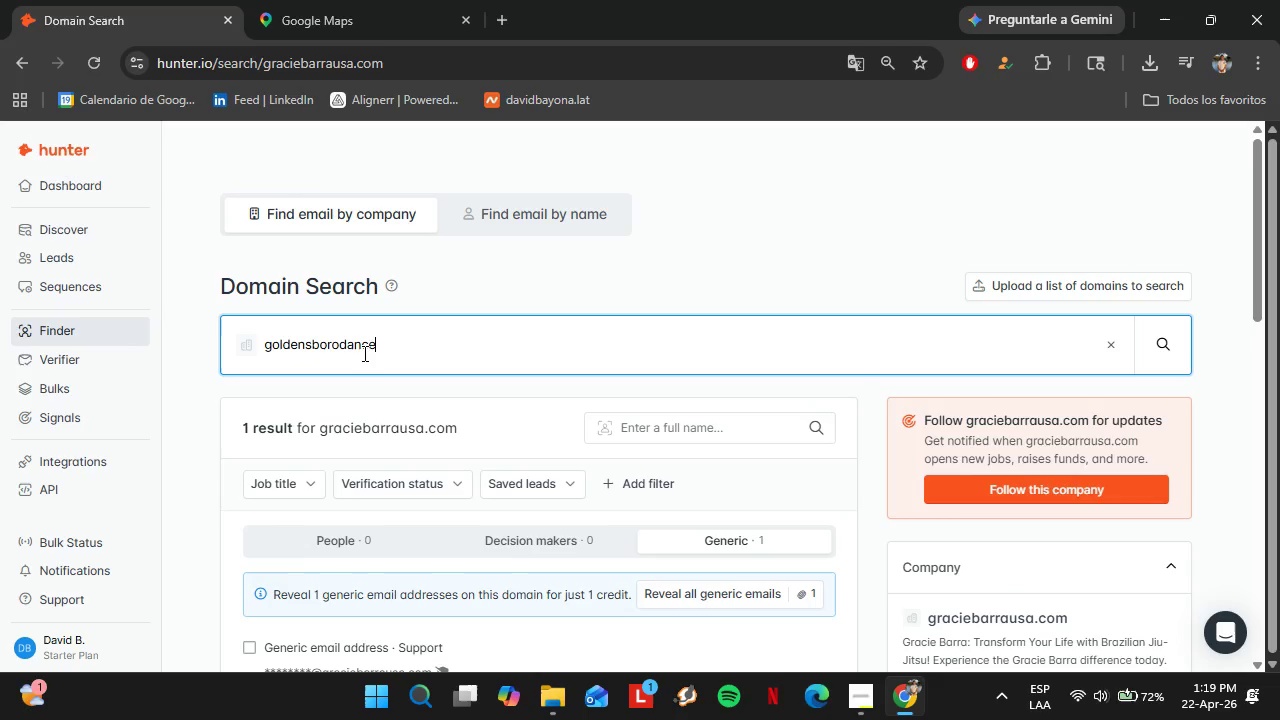 
key(Space)
 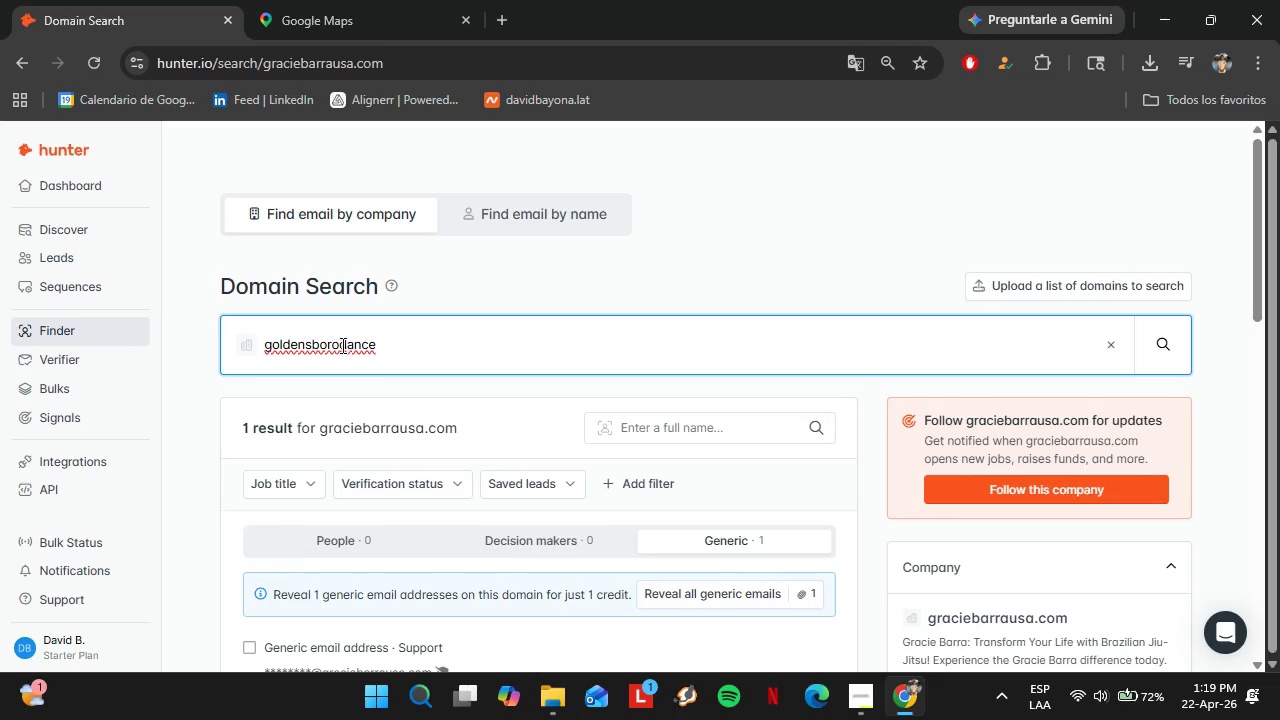 
key(Space)
 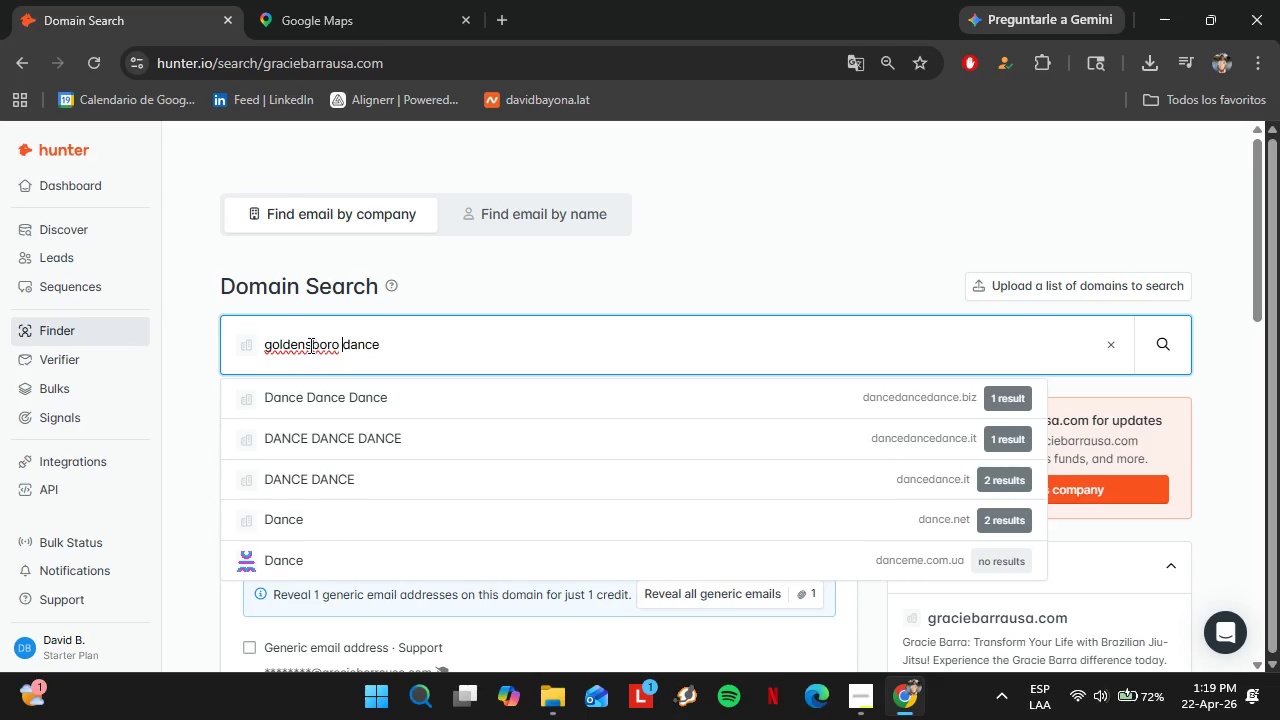 
key(Space)
 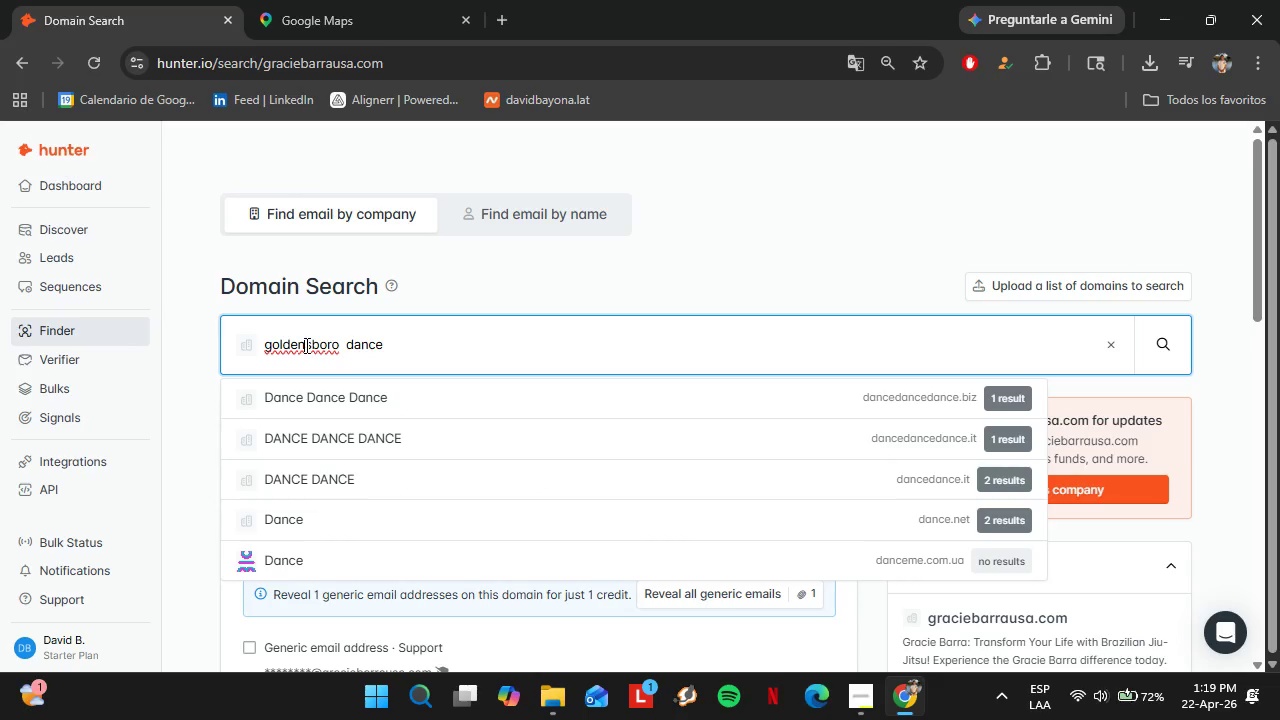 
left_click([305, 345])
 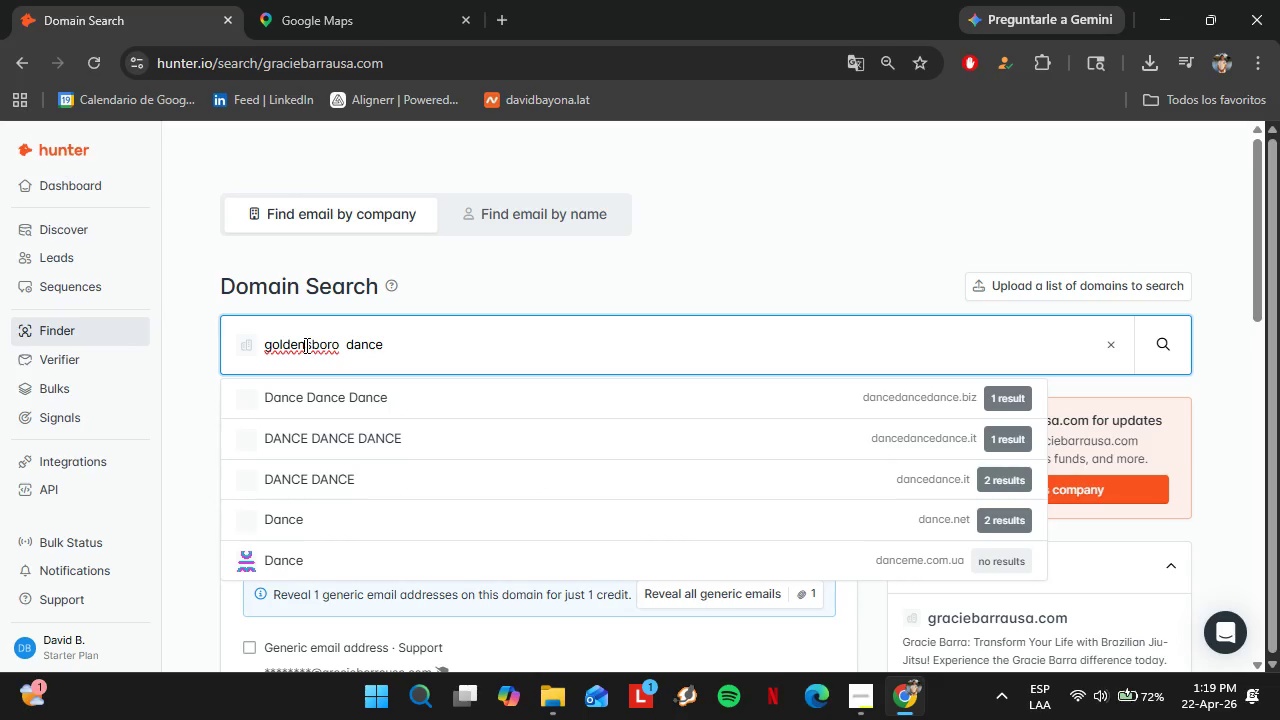 
left_click([305, 345])
 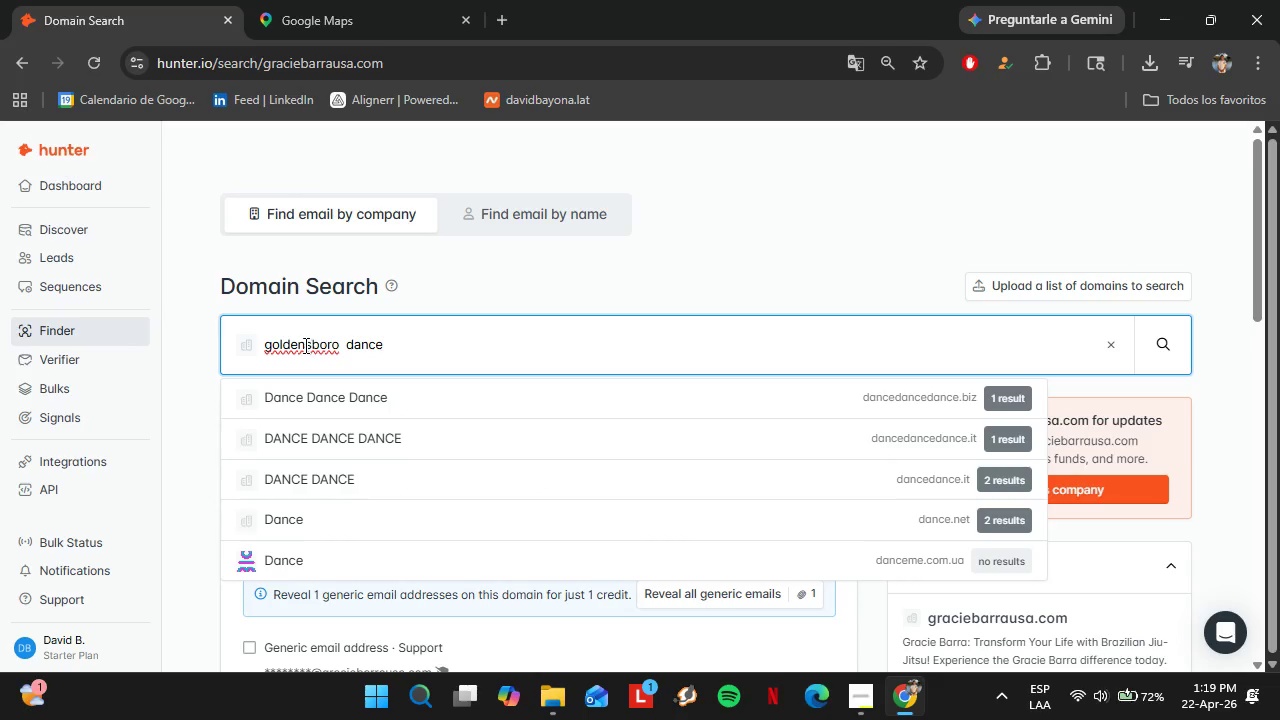 
key(Space)
 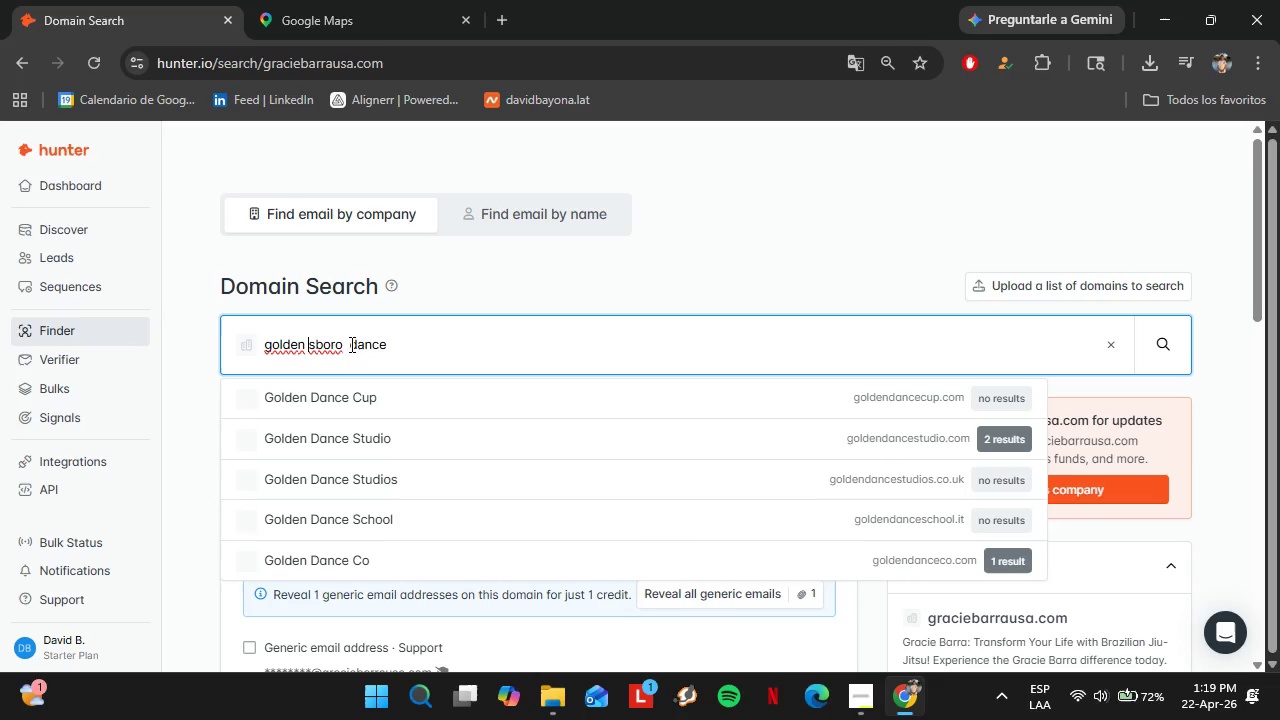 
left_click([350, 343])
 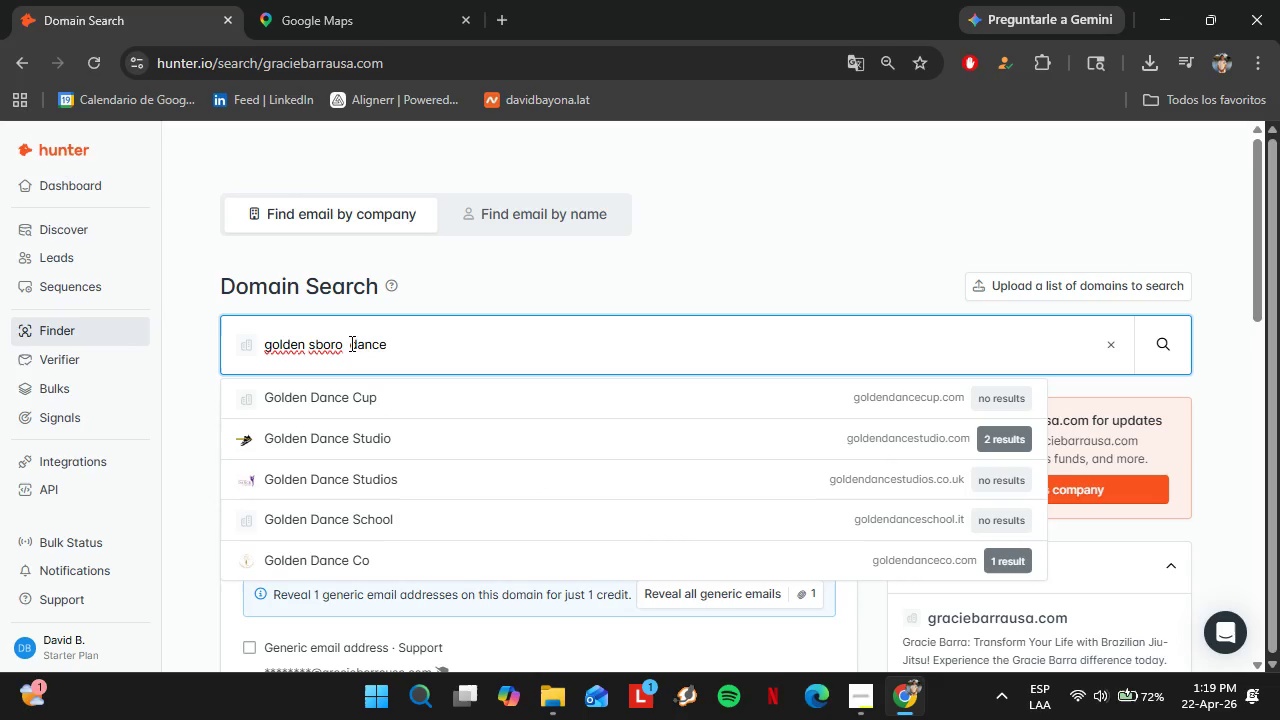 
key(Backspace)
 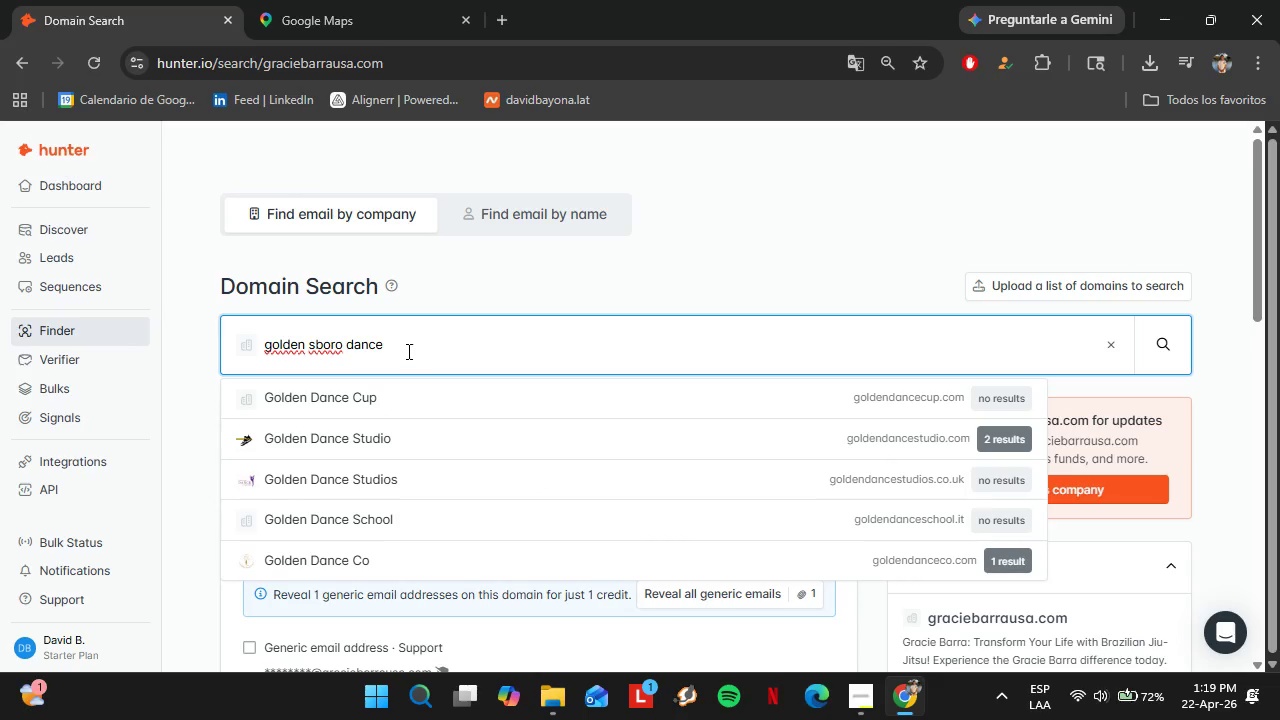 
left_click_drag(start_coordinate=[382, 354], to_coordinate=[258, 359])
 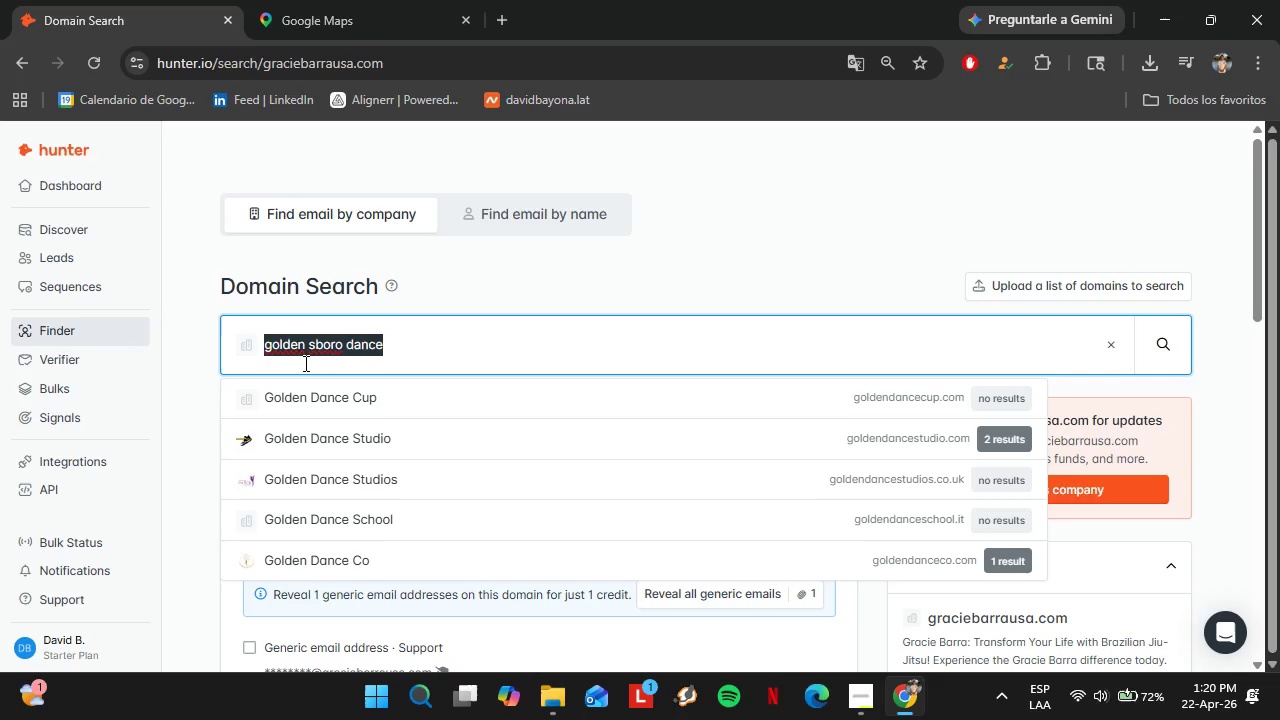 
wait(9.02)
 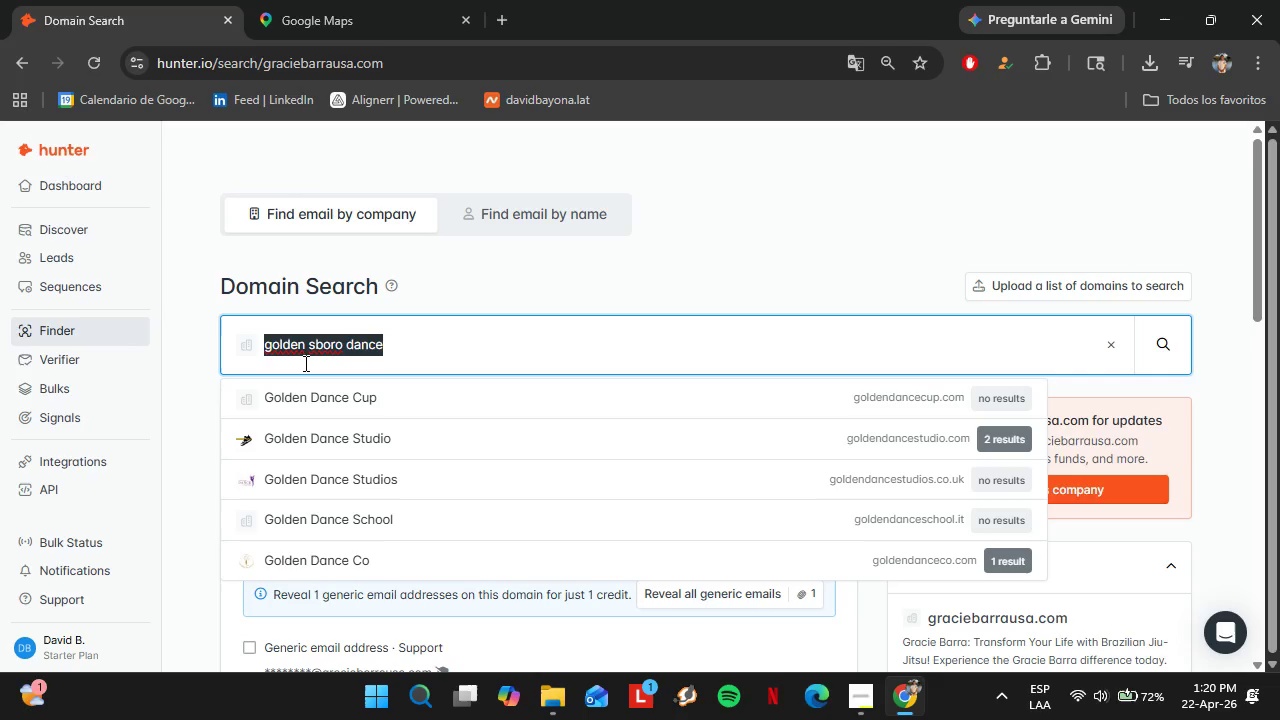 
type(arthi)
key(Backspace)
type(ursons.com)
 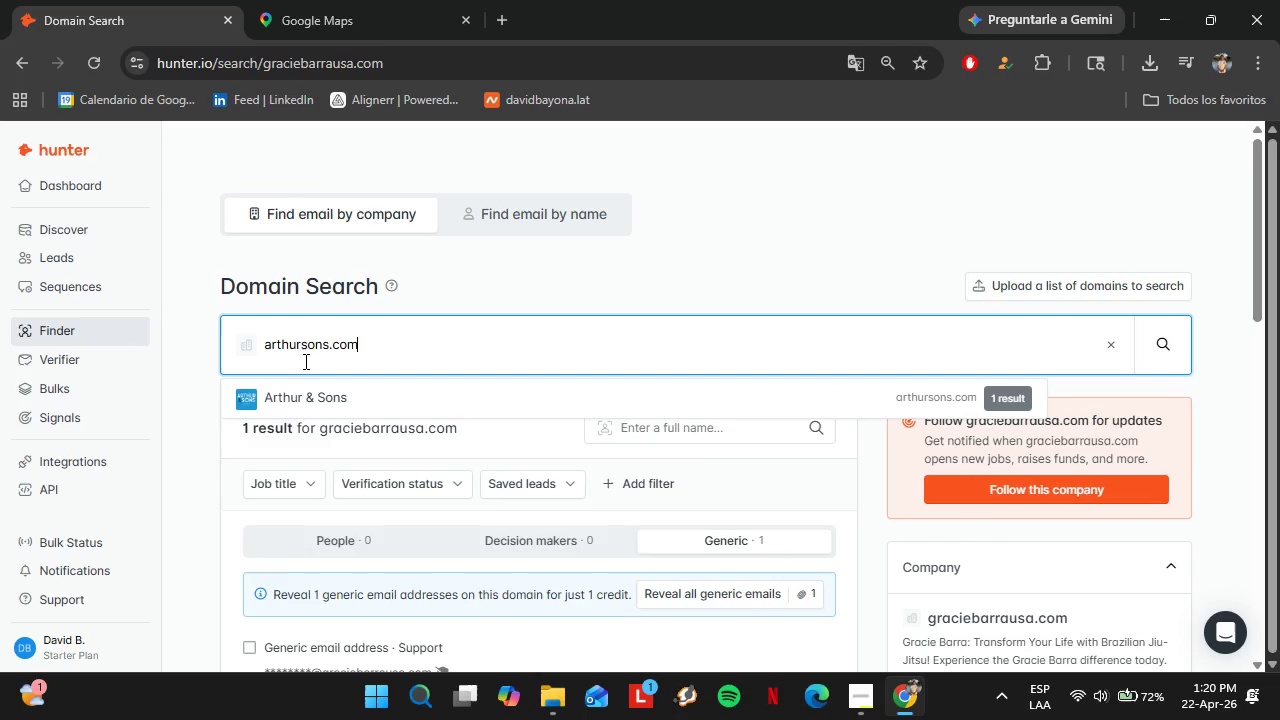 
key(ArrowDown)
 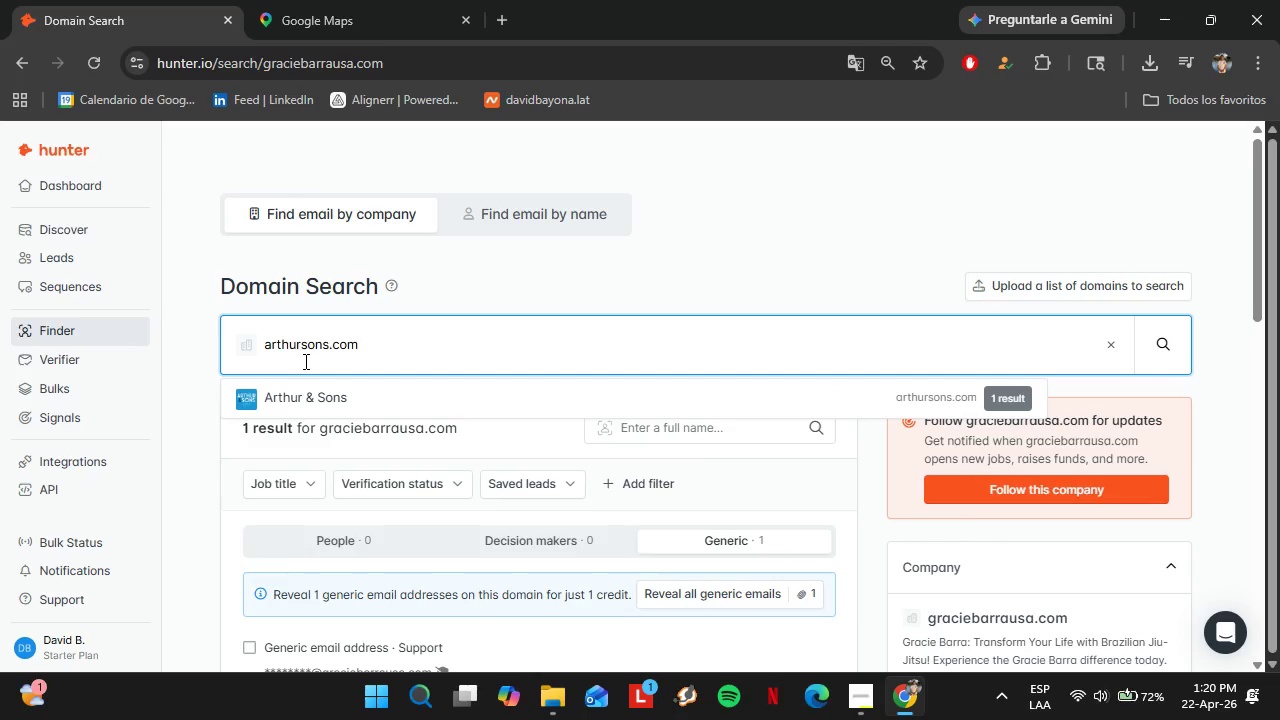 
key(Enter)
 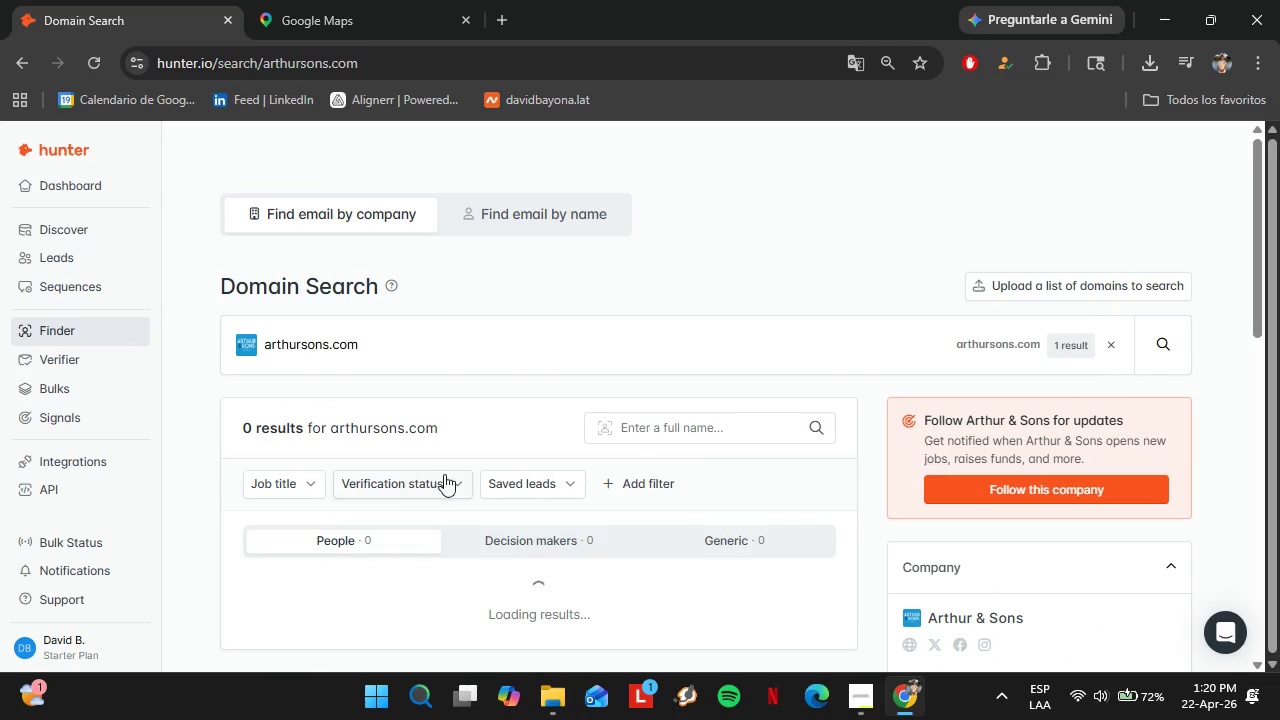 
scroll: coordinate [557, 491], scroll_direction: up, amount: 1.0
 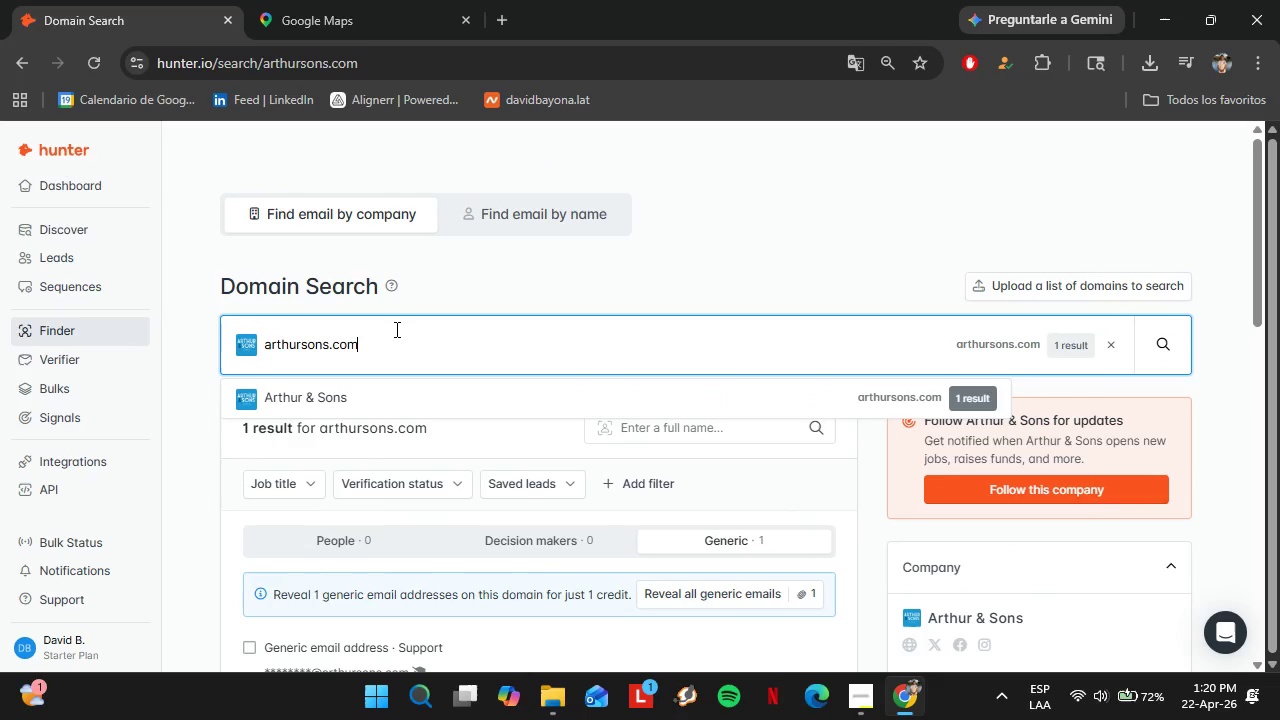 
double_click([395, 329])
 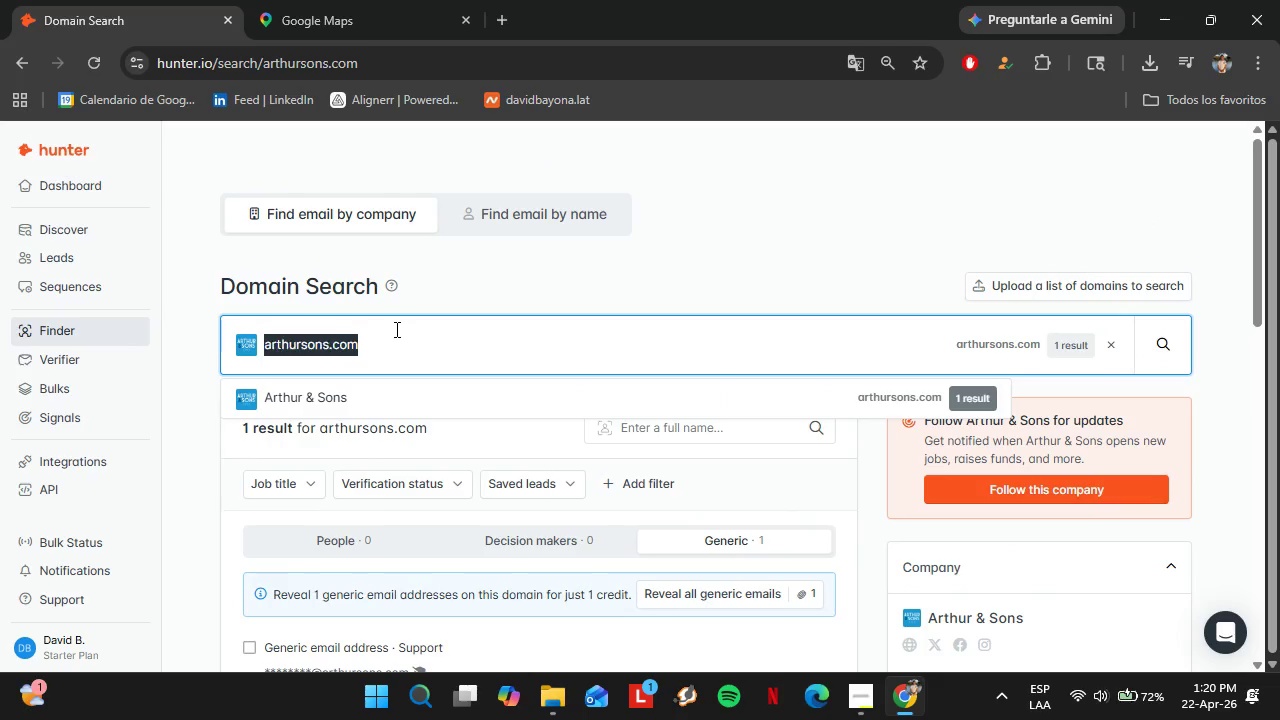 
triple_click([395, 329])
 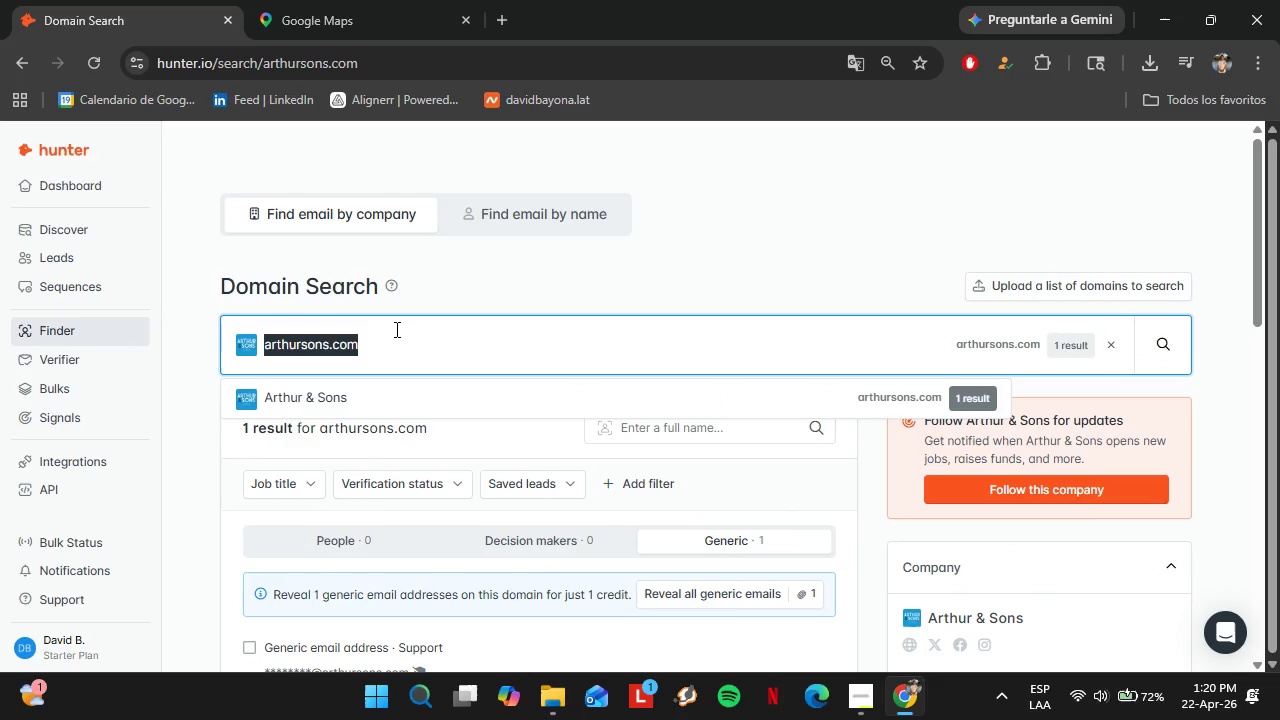 
triple_click([395, 329])
 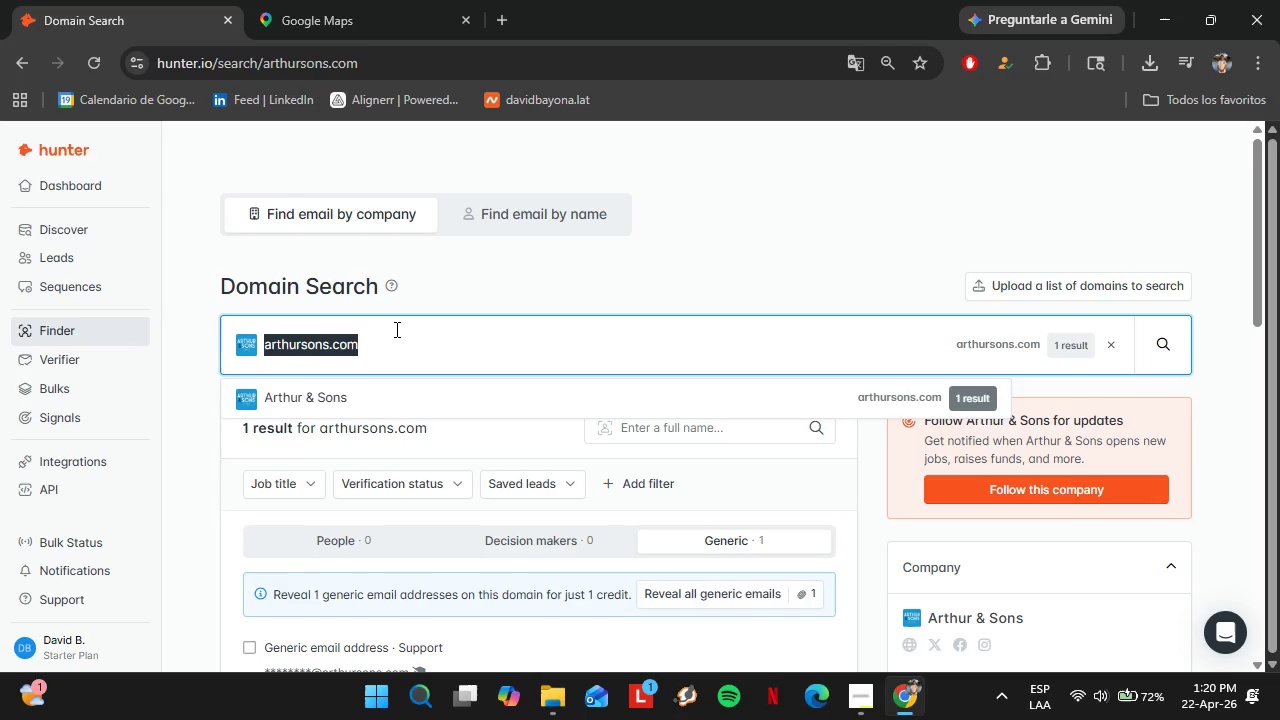 
type(strikemvmt.com)
 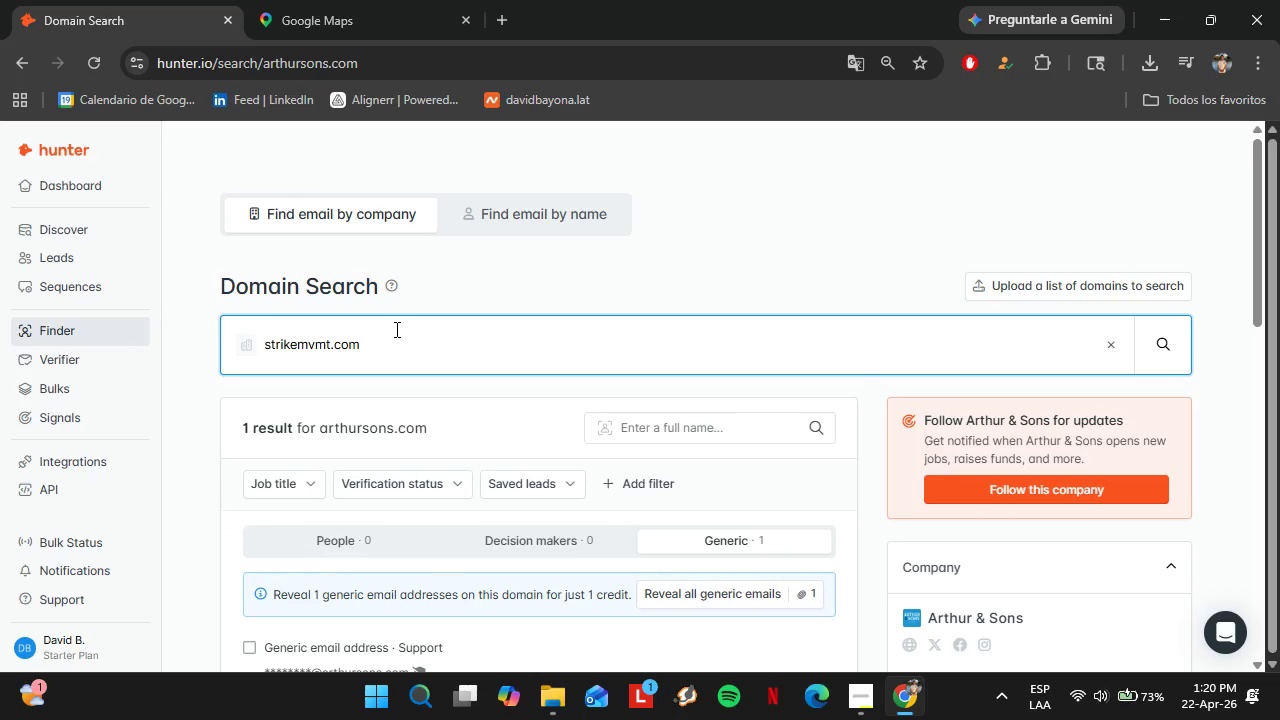 
key(Enter)
 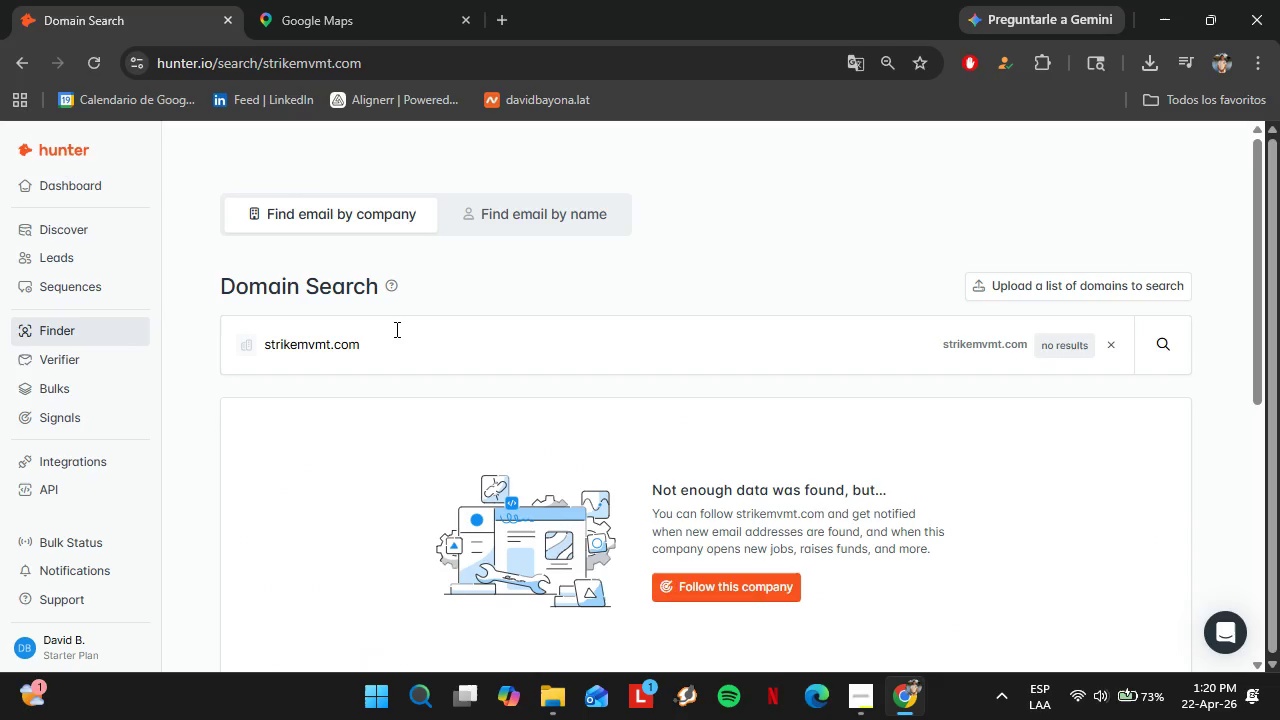 
double_click([395, 329])